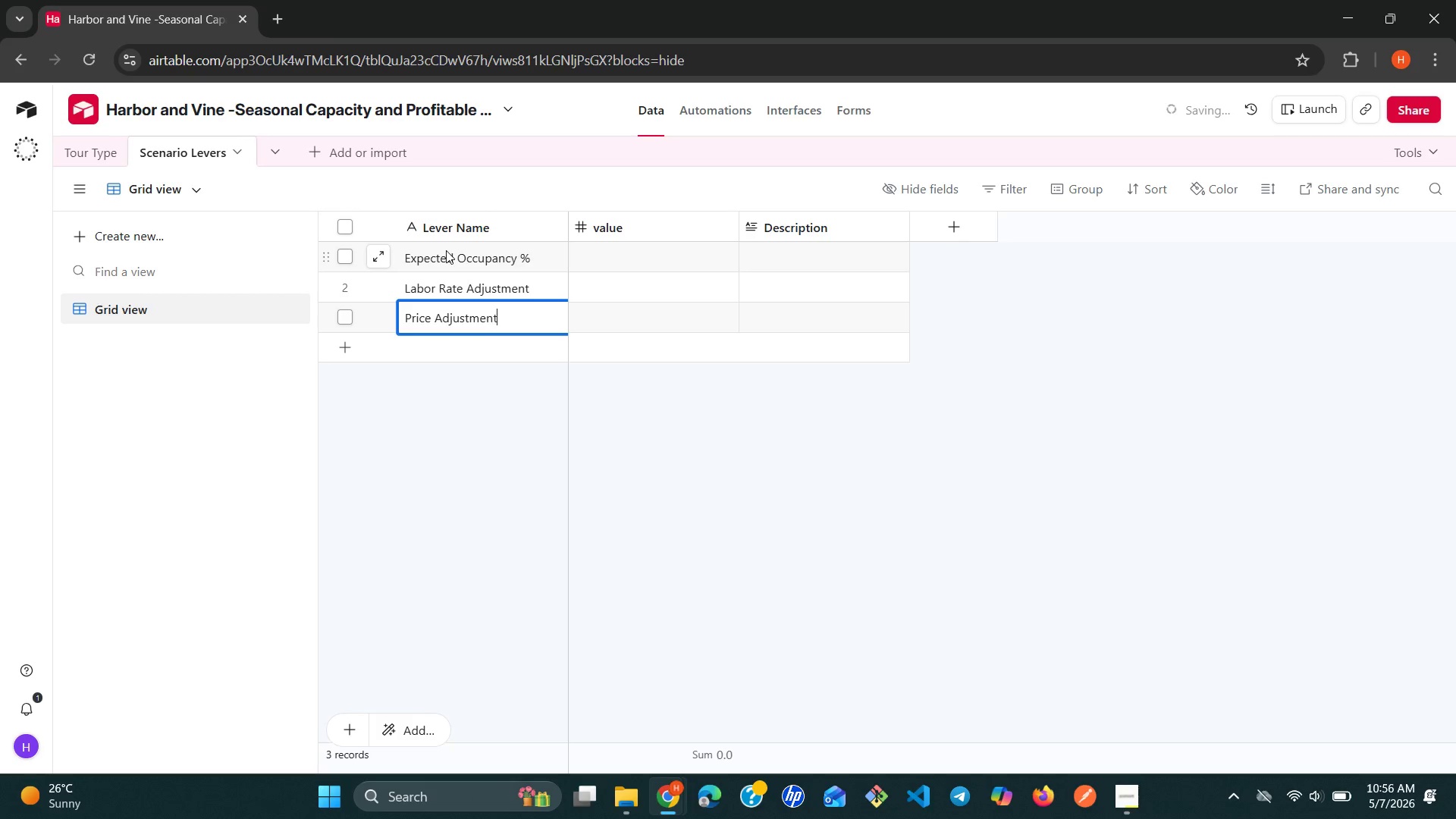 
key(Shift+Enter)
 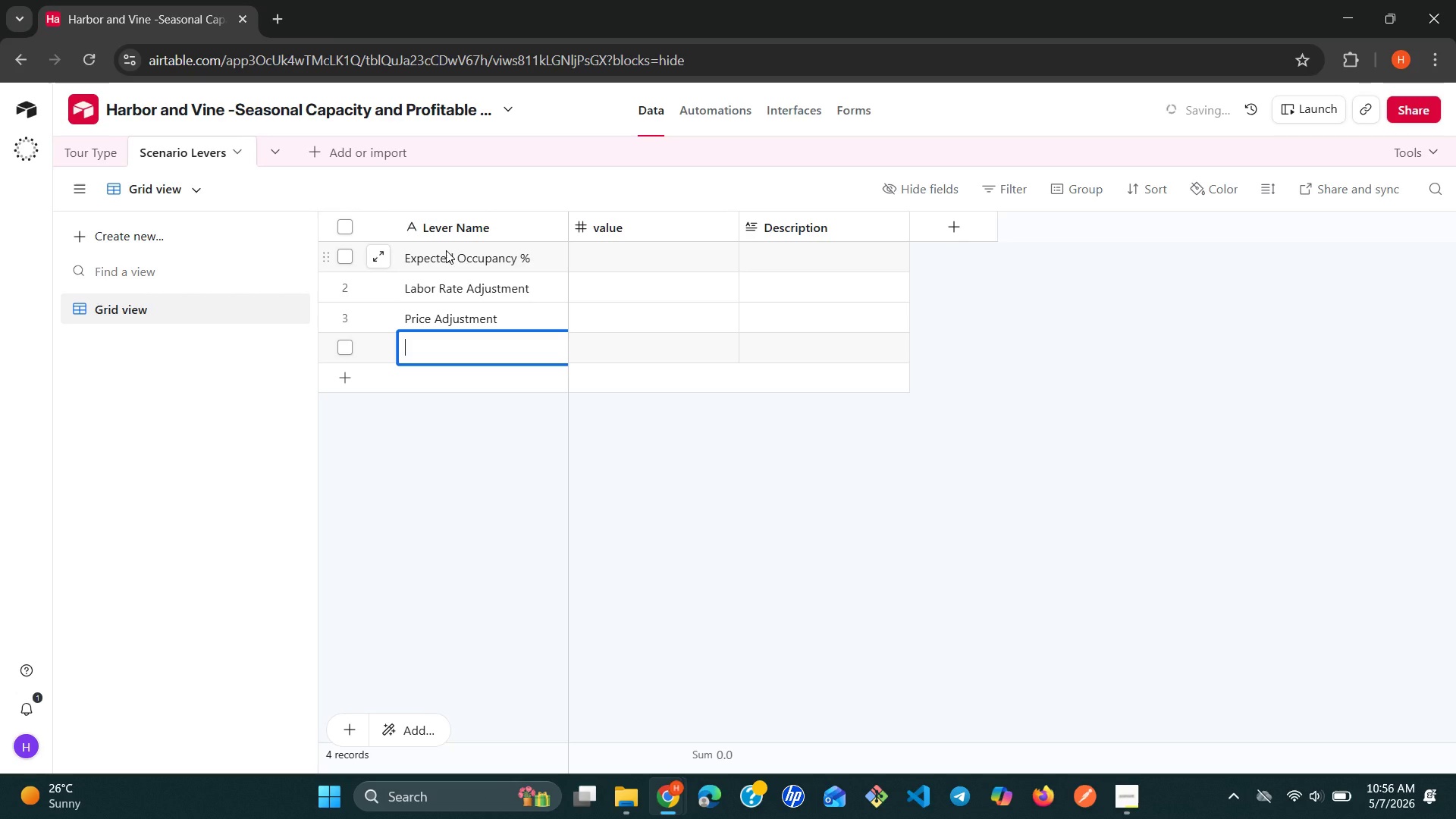 
type(Tour Per Month)
 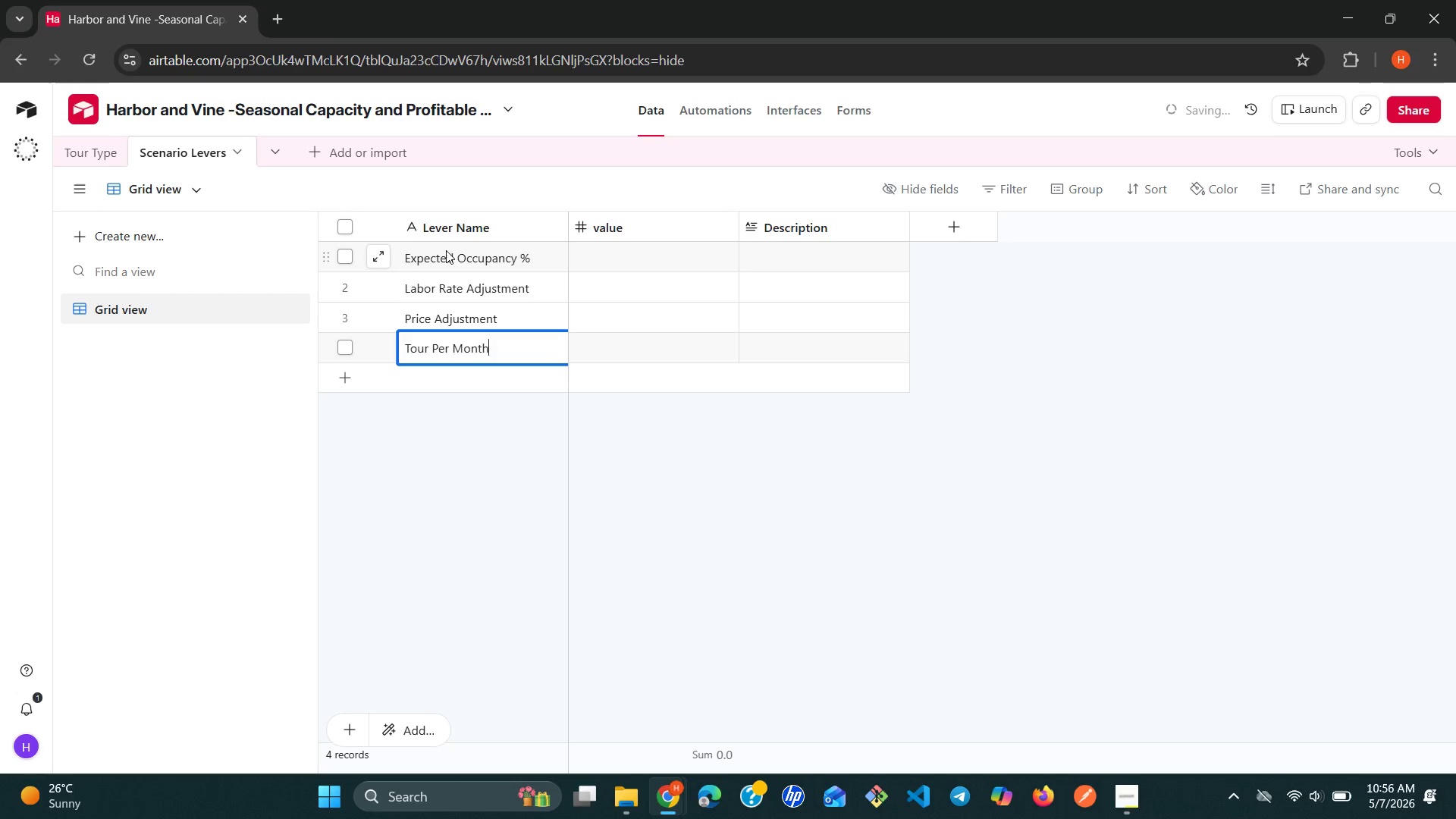 
left_click([618, 244])
 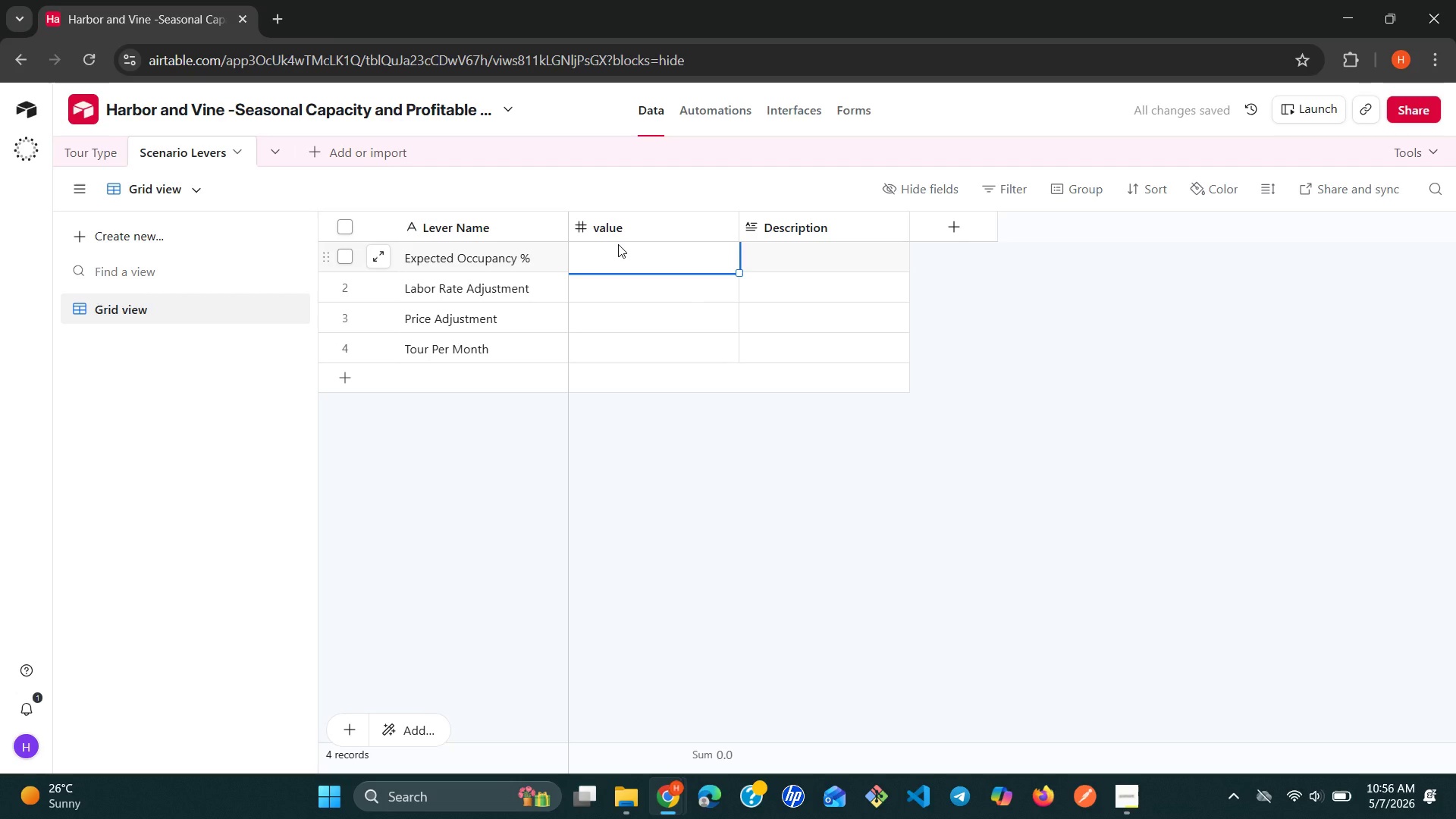 
wait(5.7)
 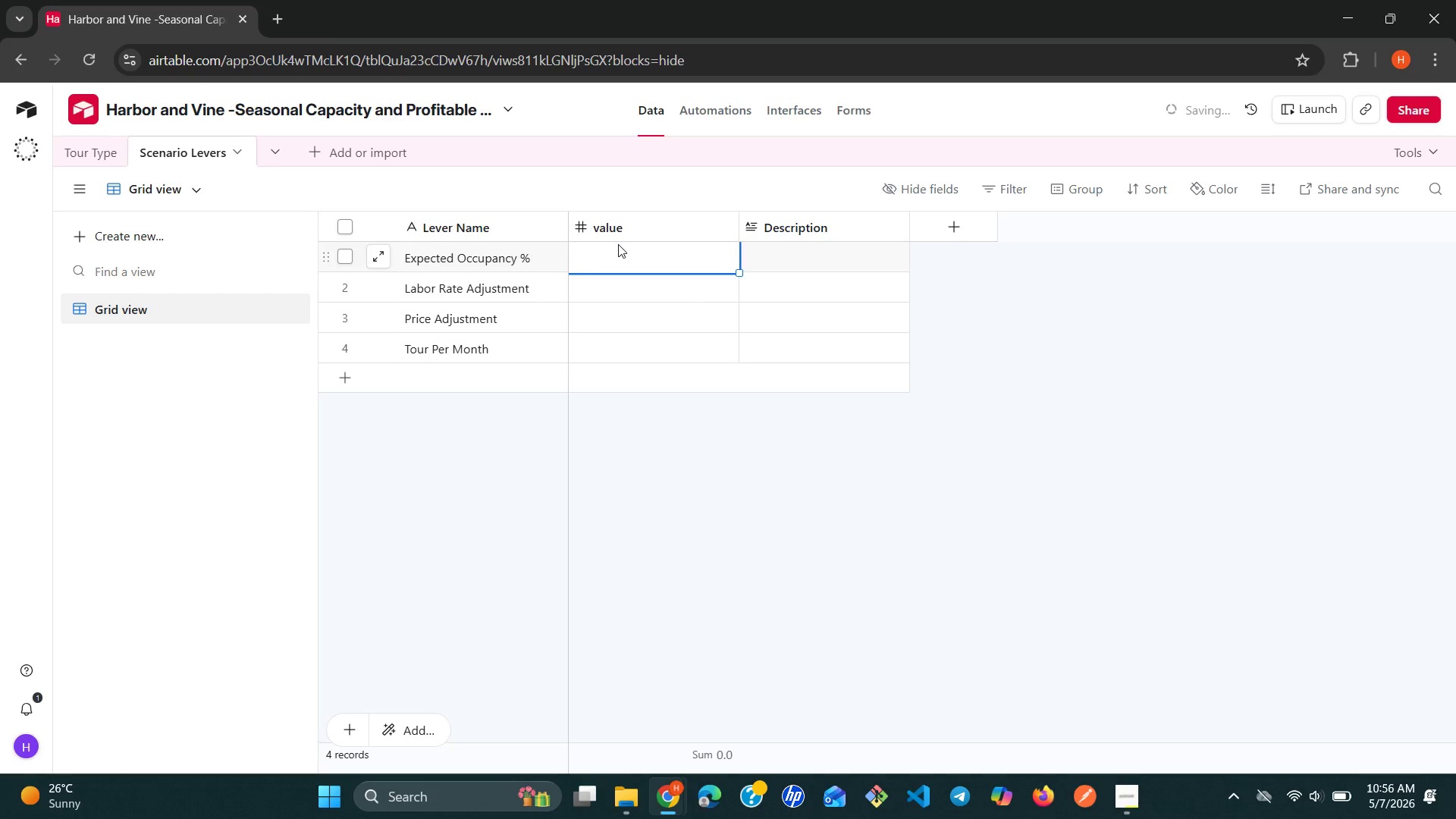 
type(75)
 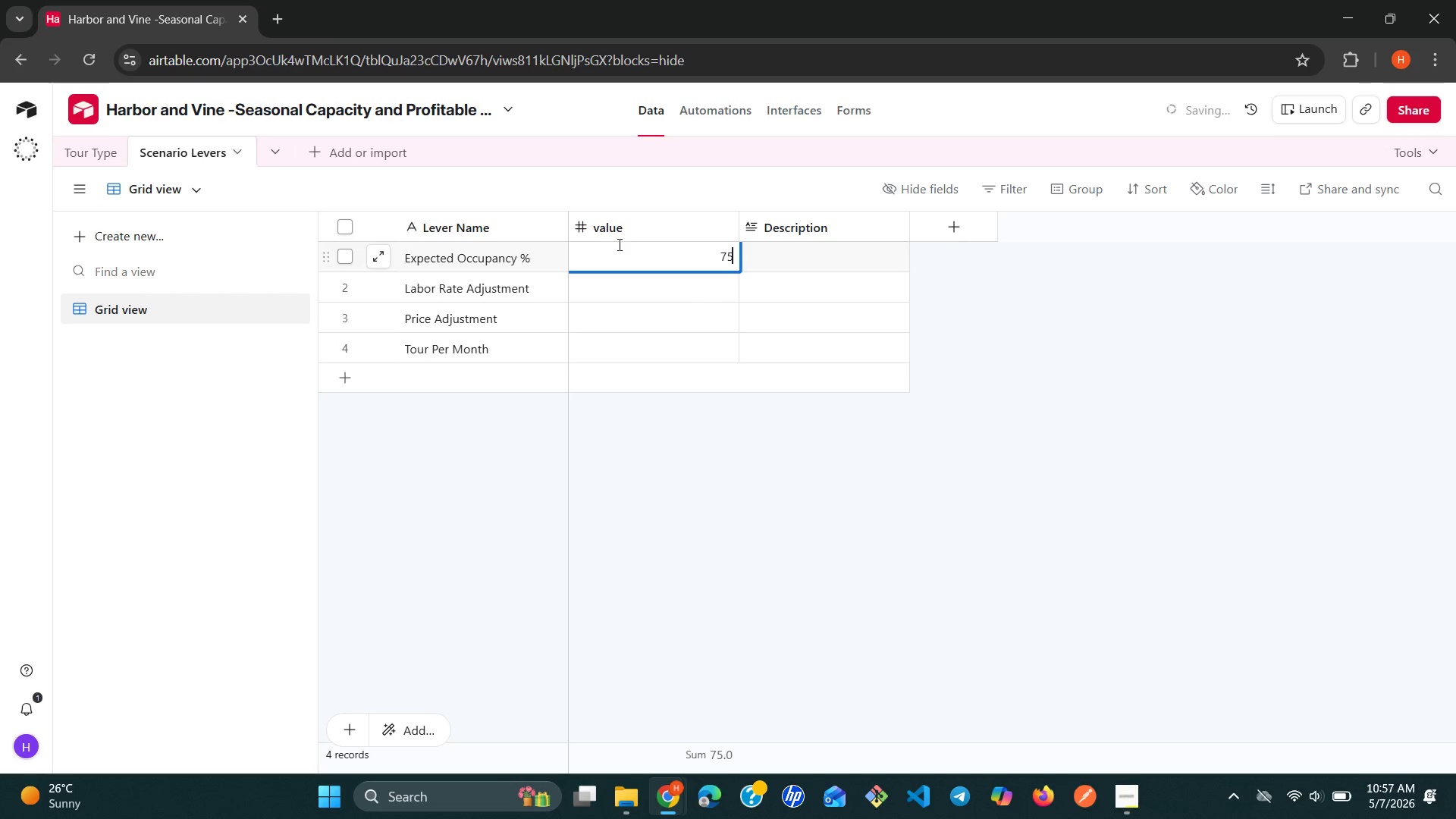 
key(Enter)
 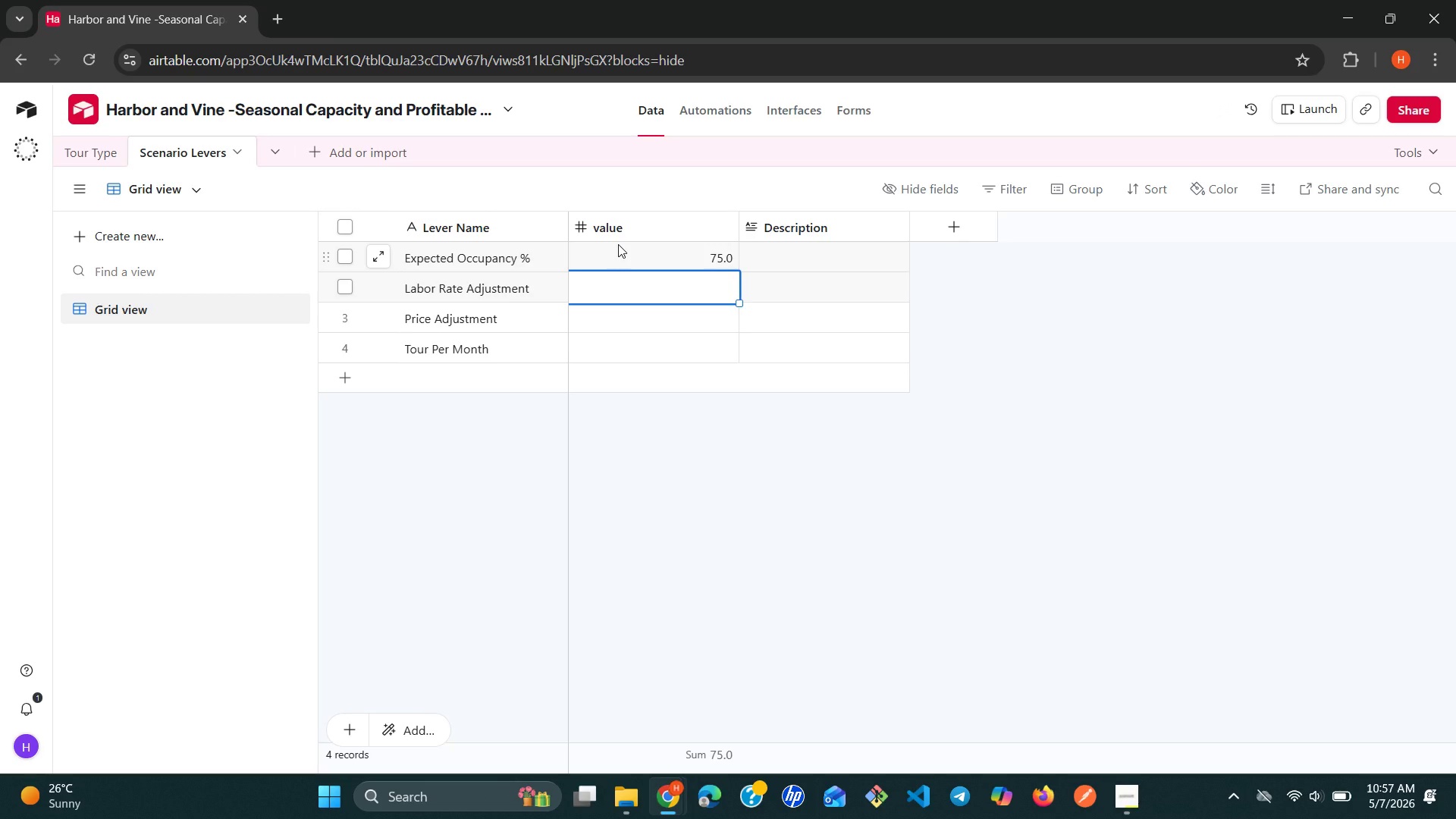 
wait(12.75)
 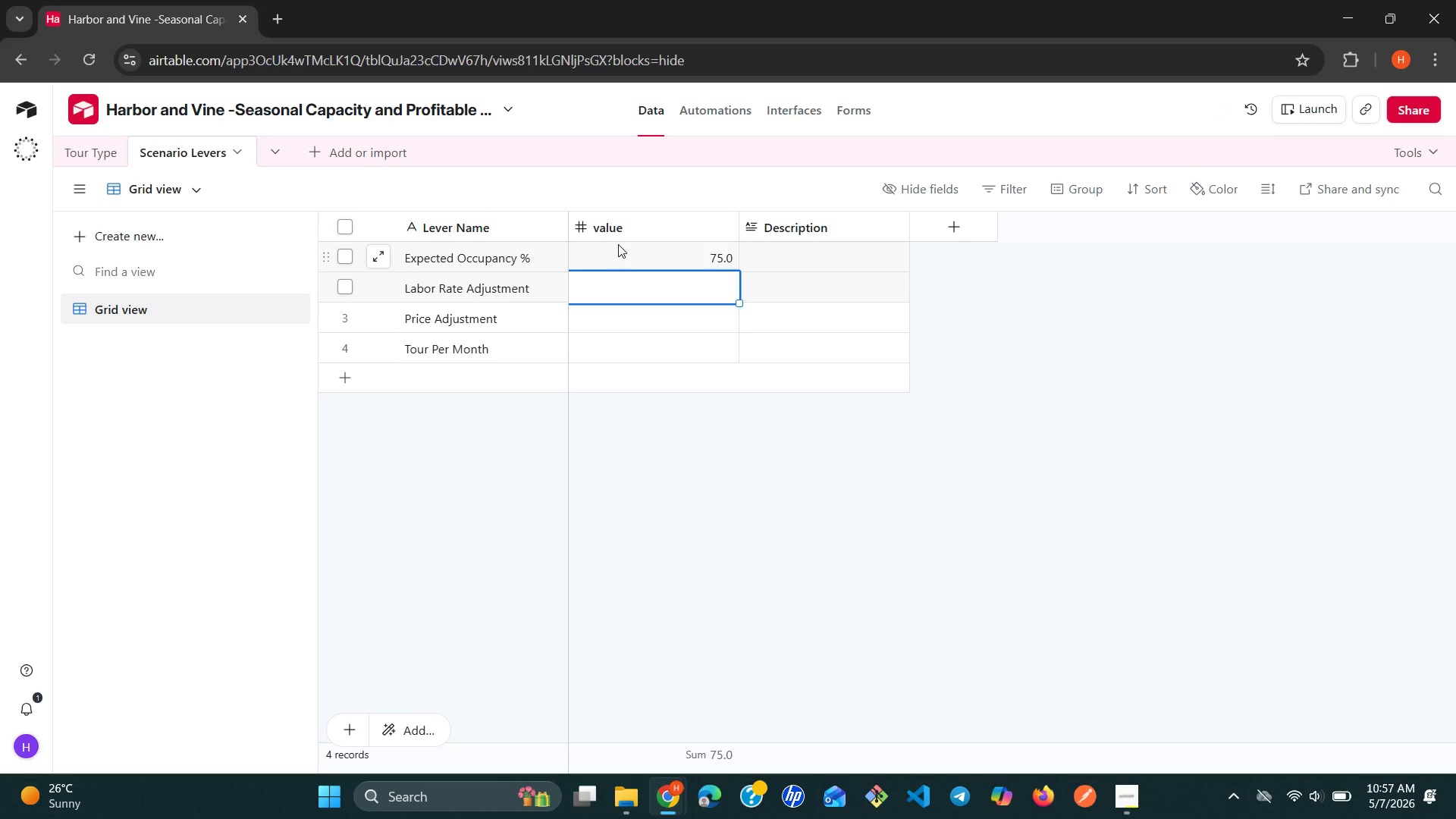 
double_click([703, 258])
 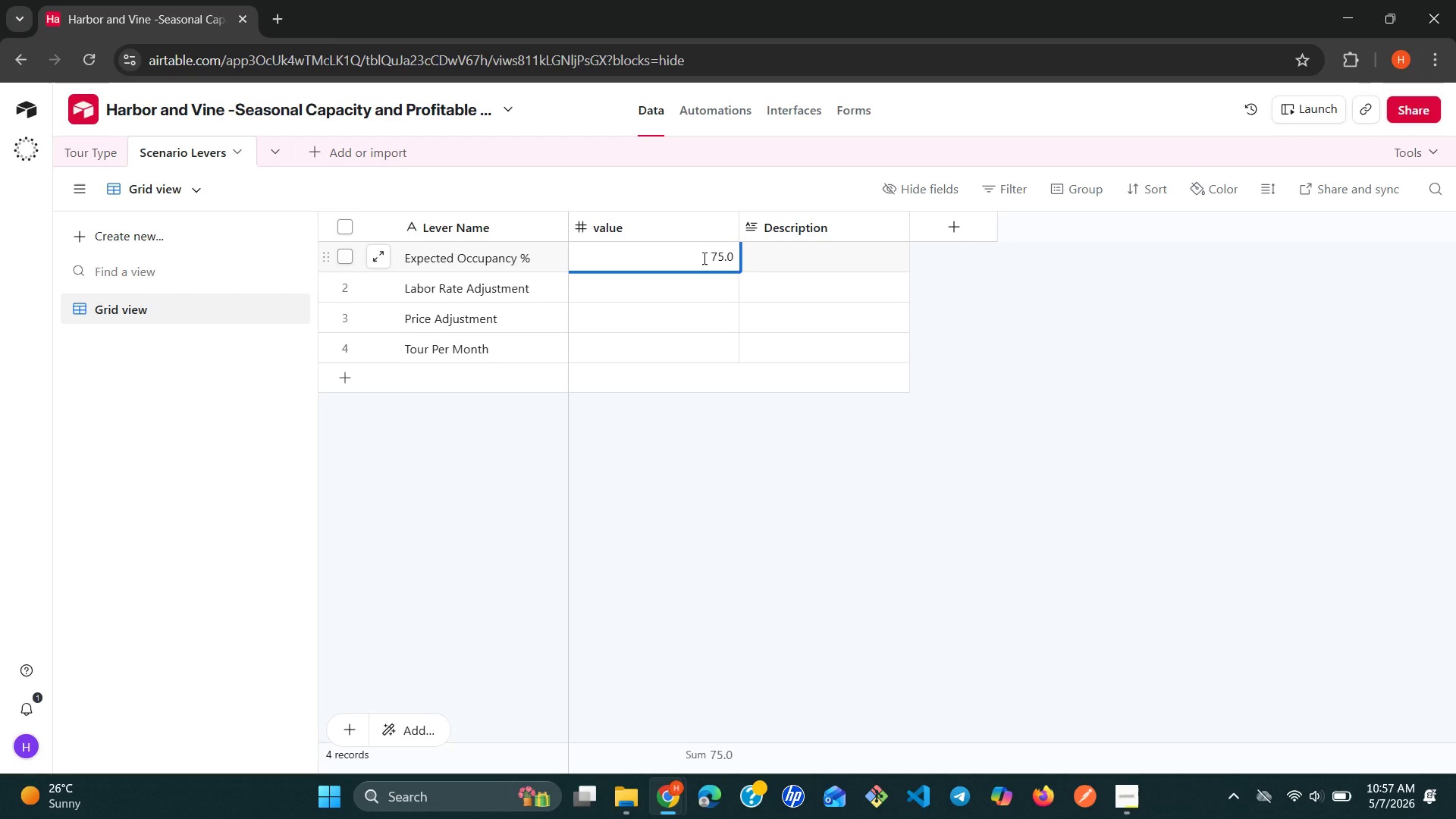 
key(Backspace)
key(Backspace)
key(Backspace)
key(Backspace)
type(0.75)
 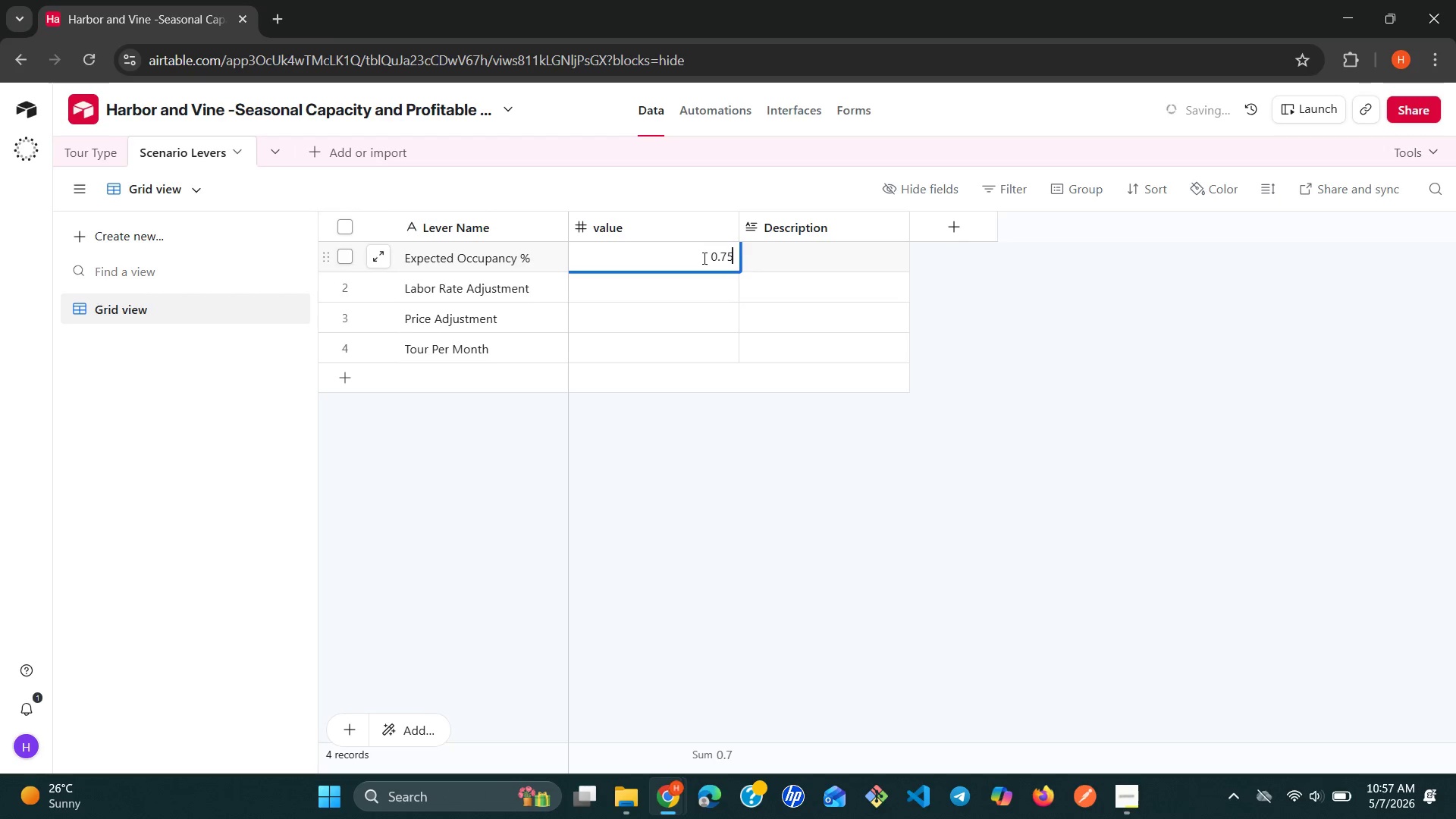 
key(Enter)
 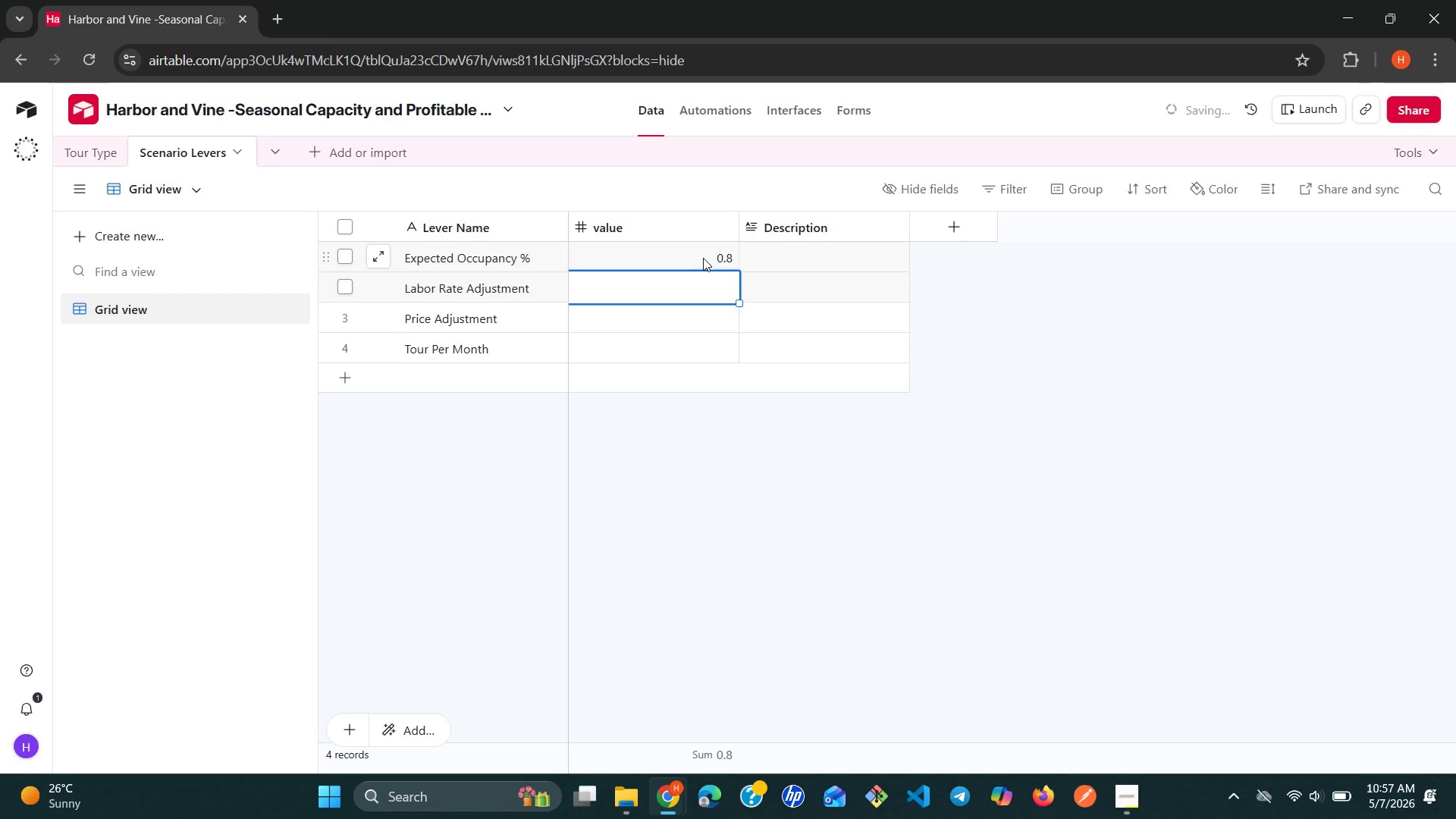 
wait(6.53)
 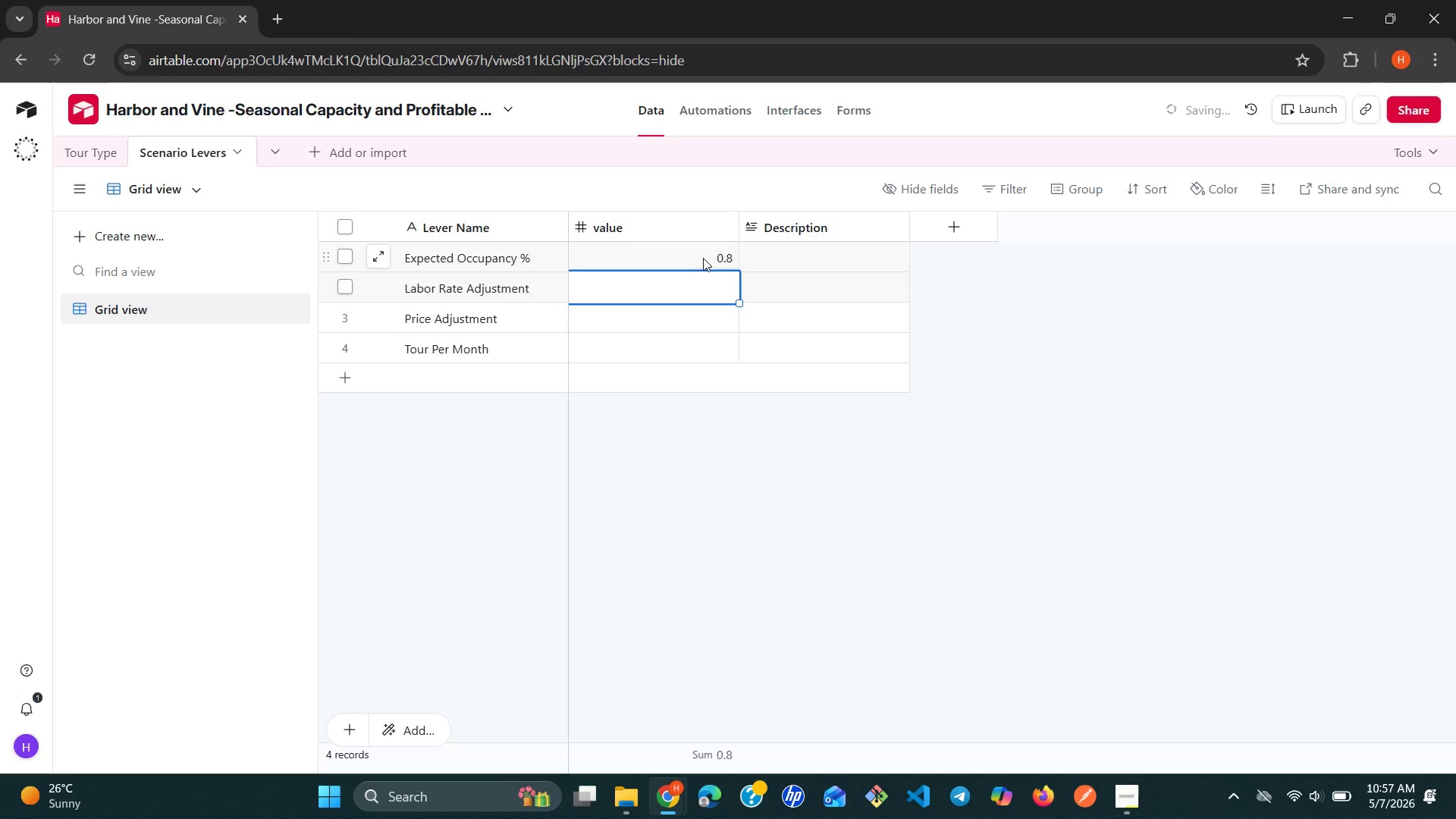 
type(1.00)
 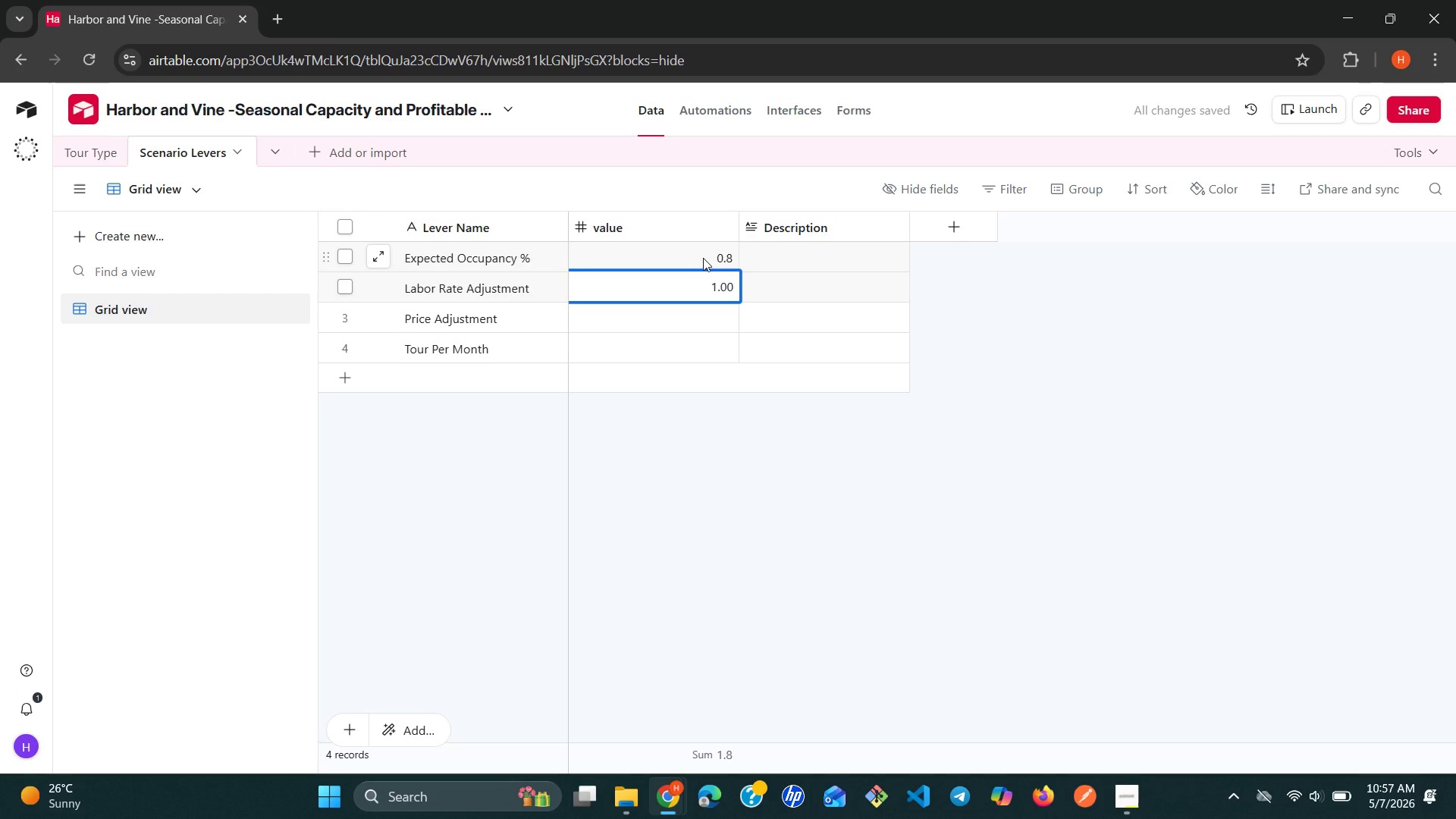 
key(Enter)
 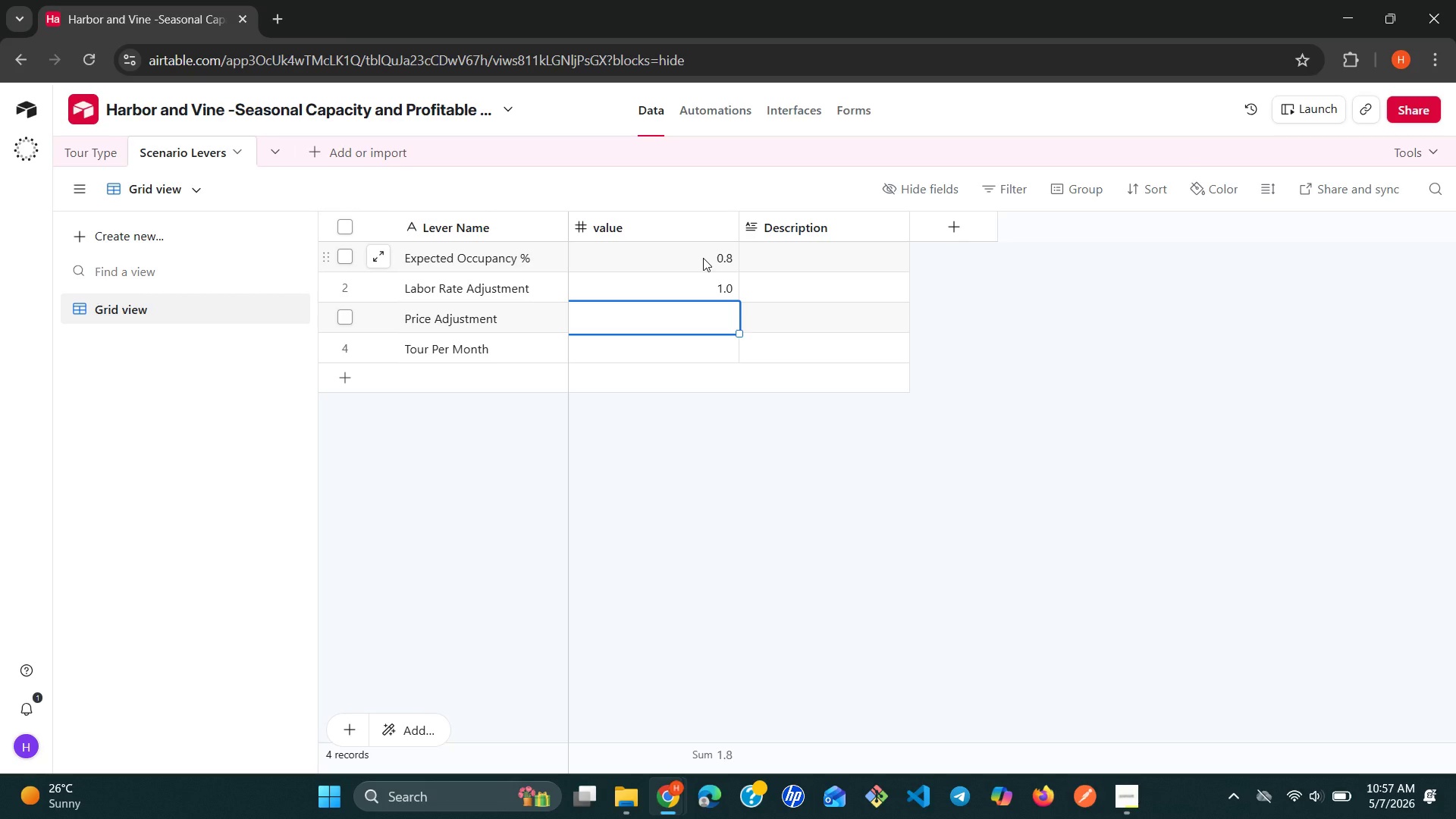 
wait(16.66)
 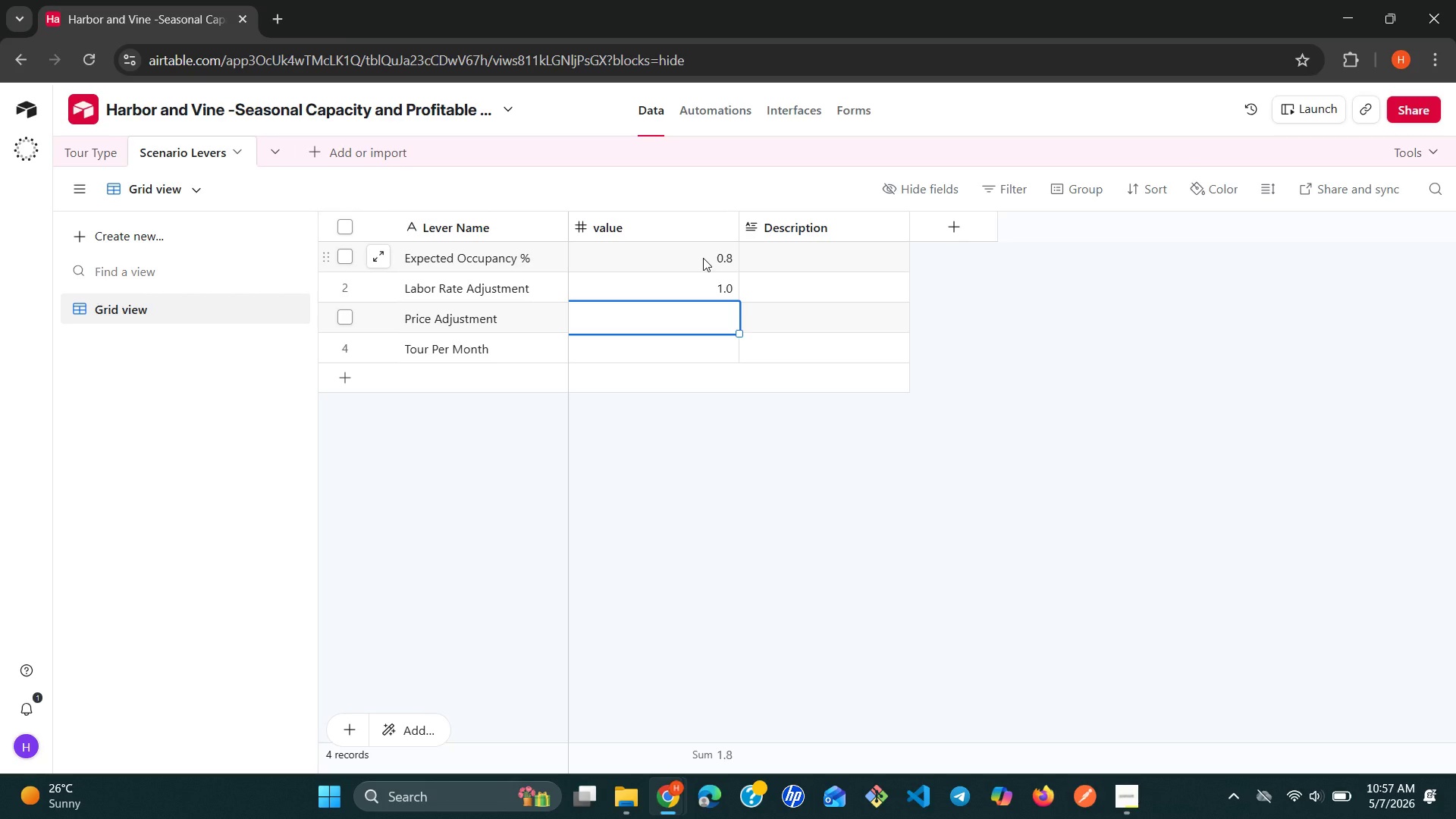 
key(1)
 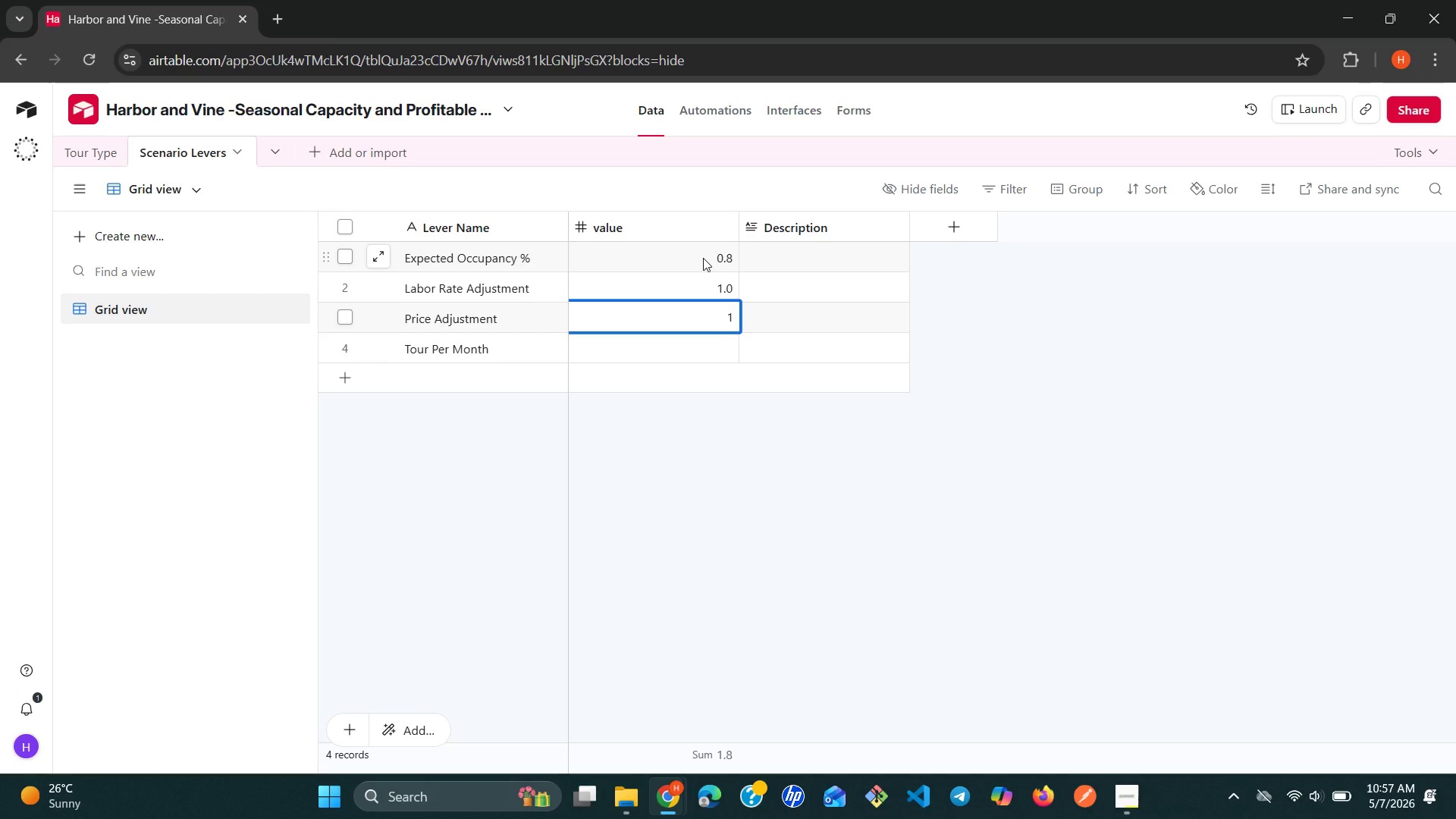 
key(Enter)
 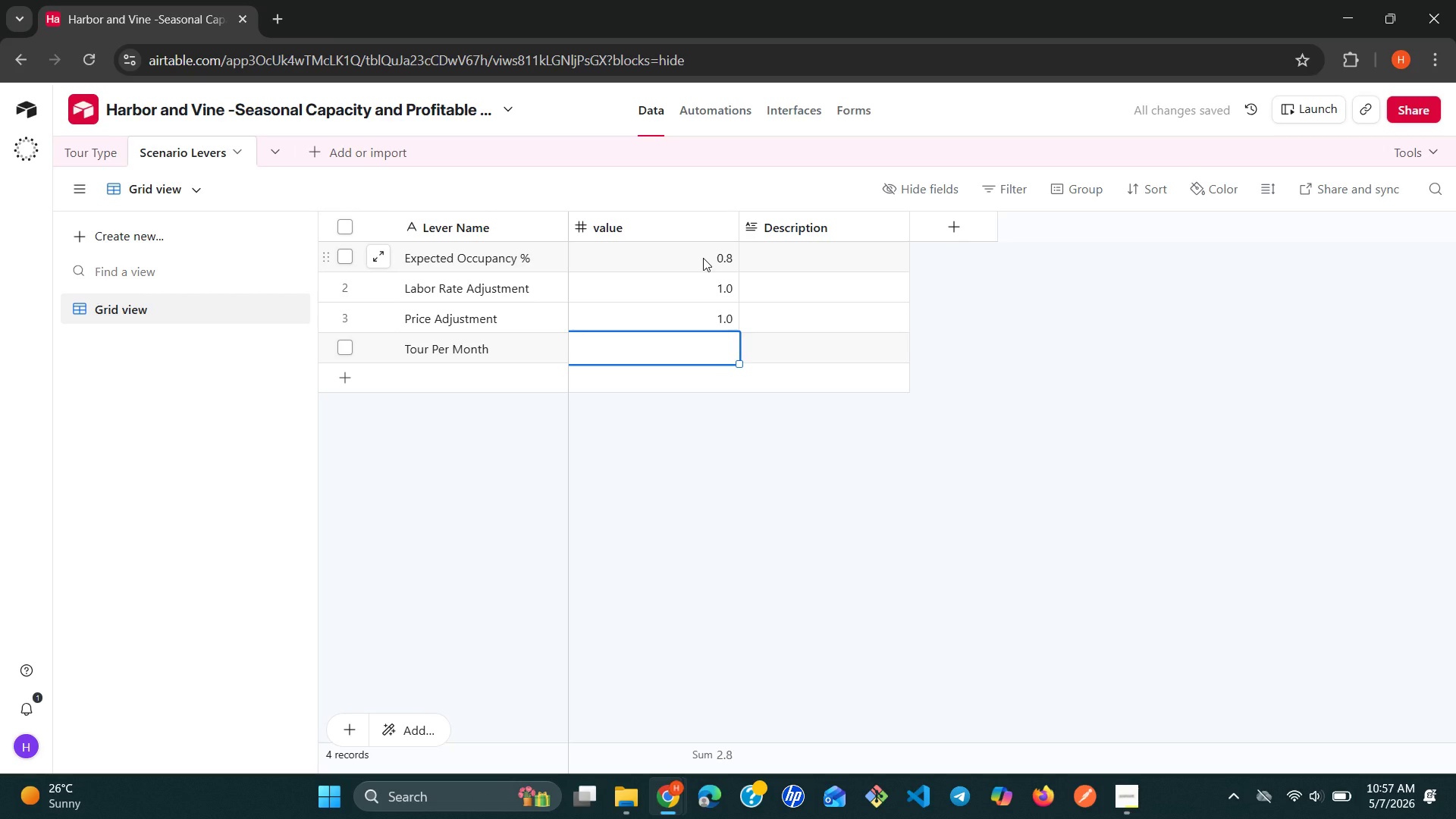 
type(20)
 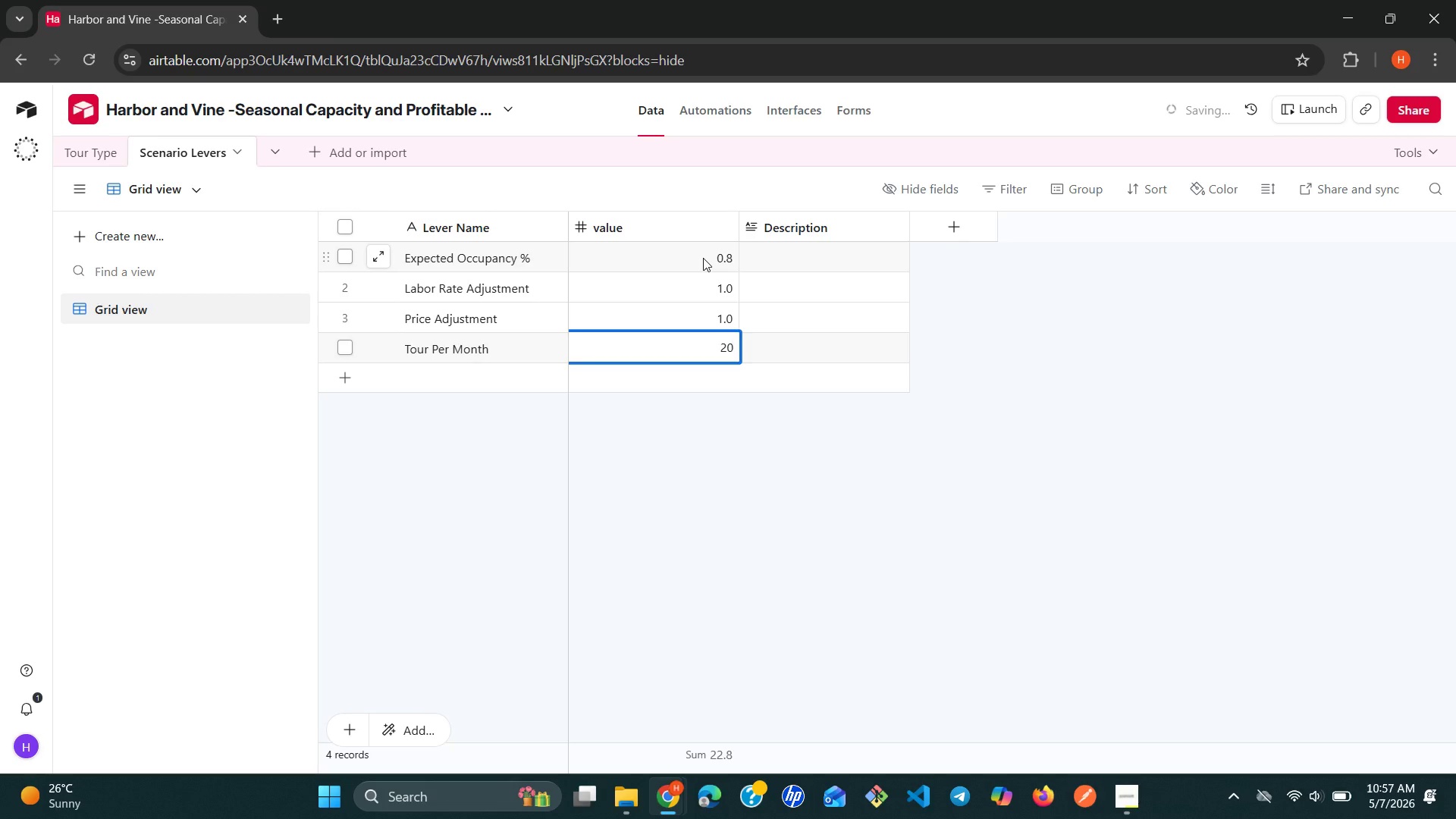 
left_click([822, 242])
 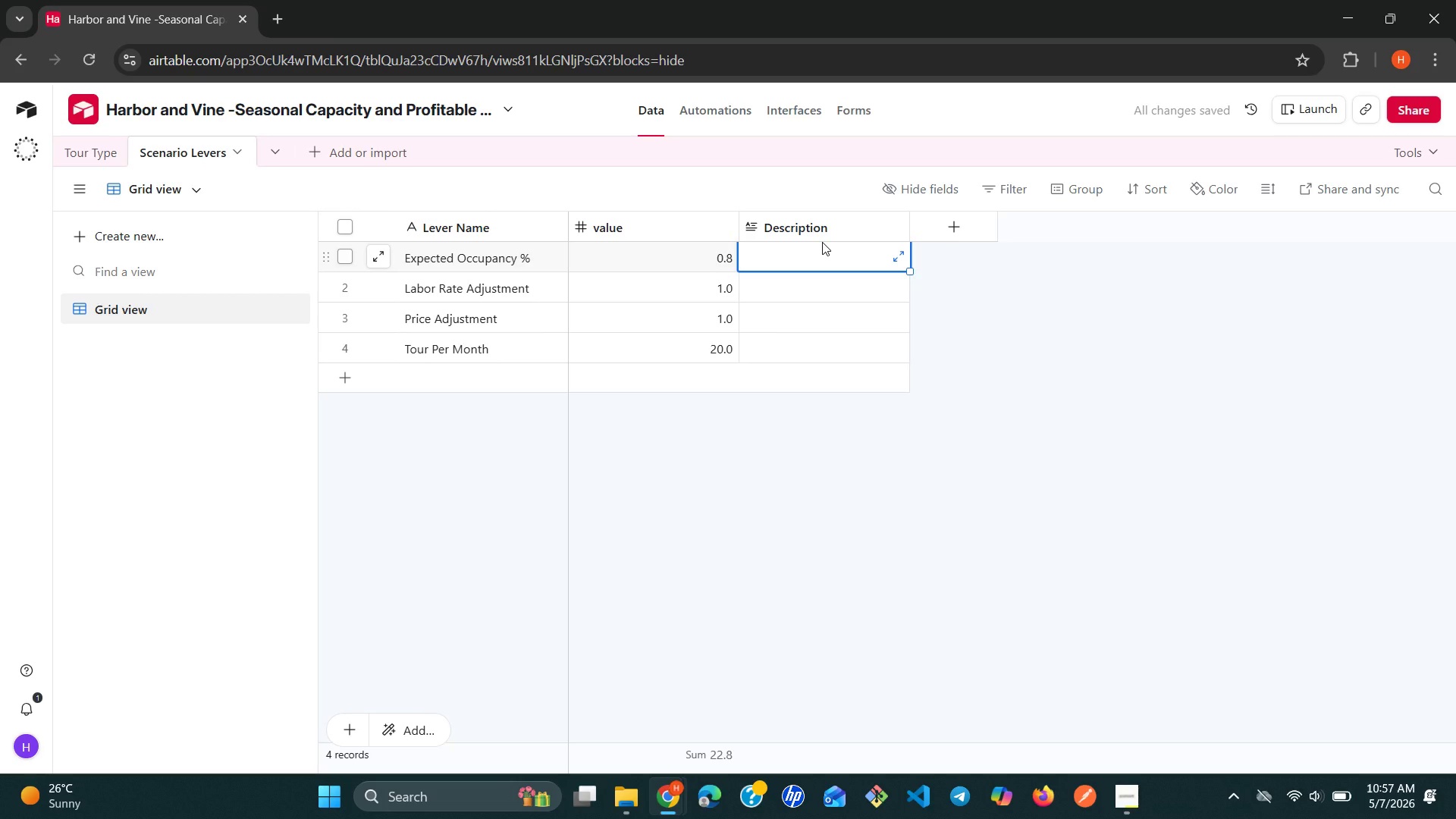 
wait(9.0)
 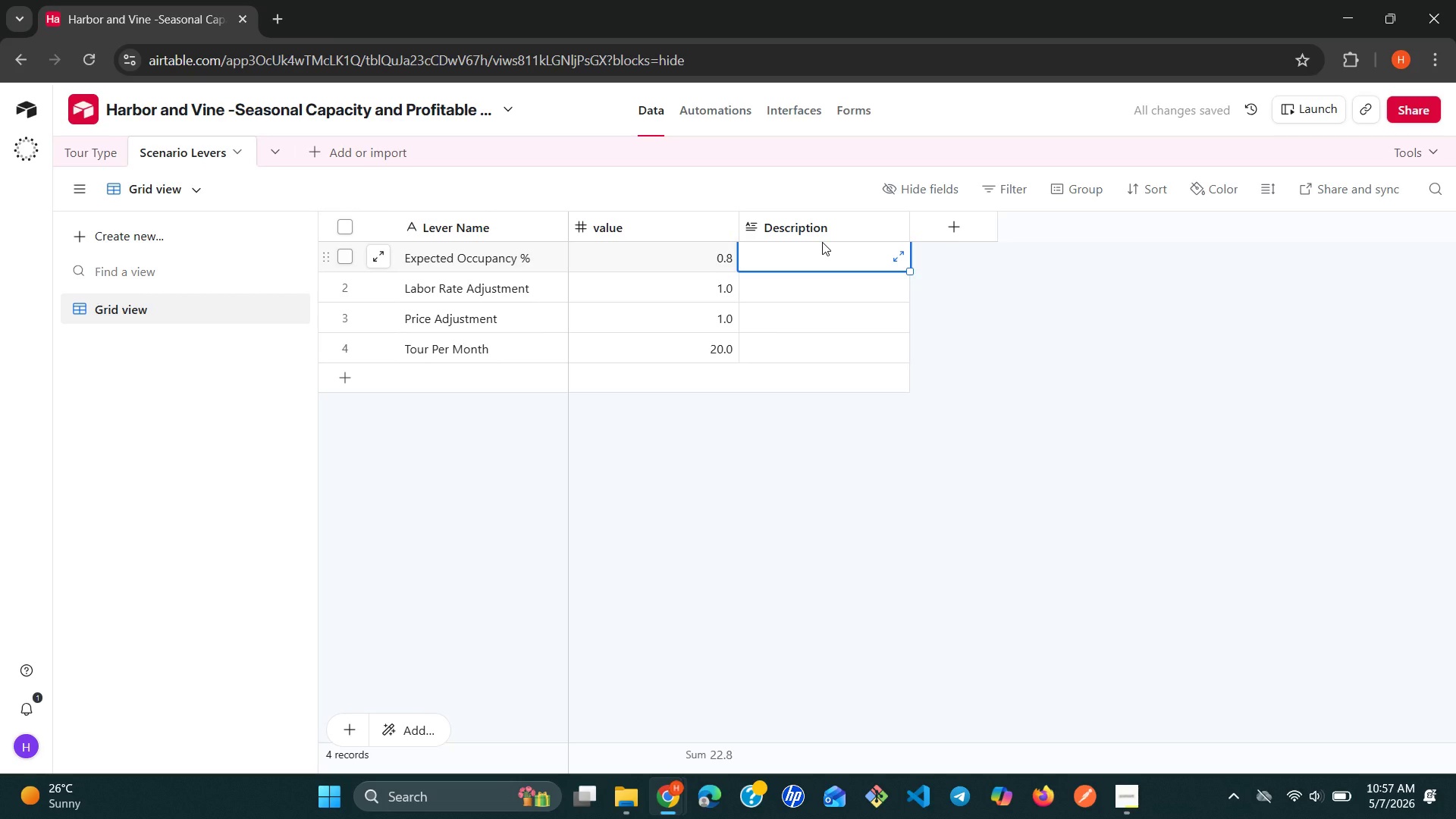 
hold_key(key=ShiftLeft, duration=0.33)
 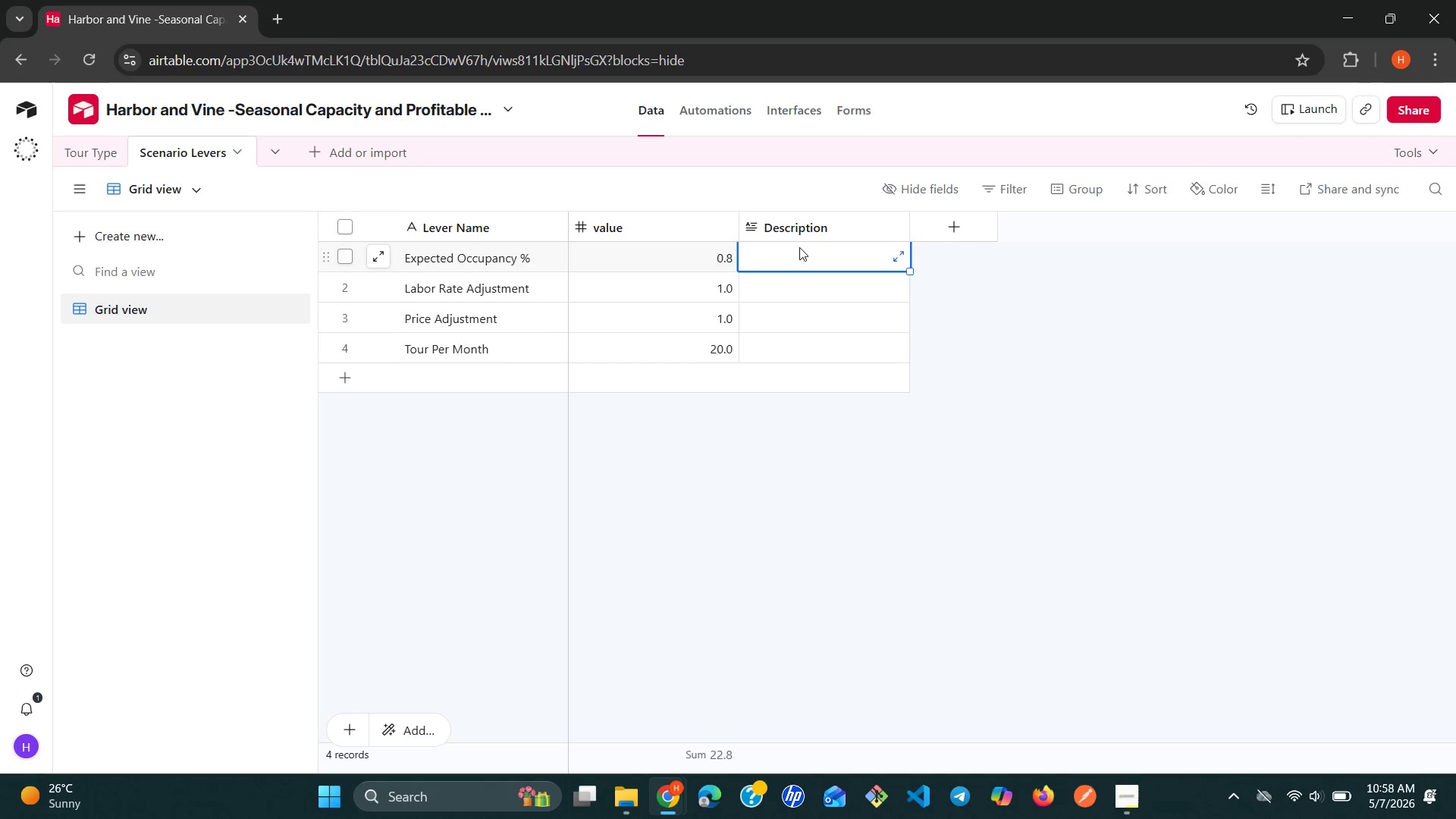 
type(Target fill per tour (0-1).)
 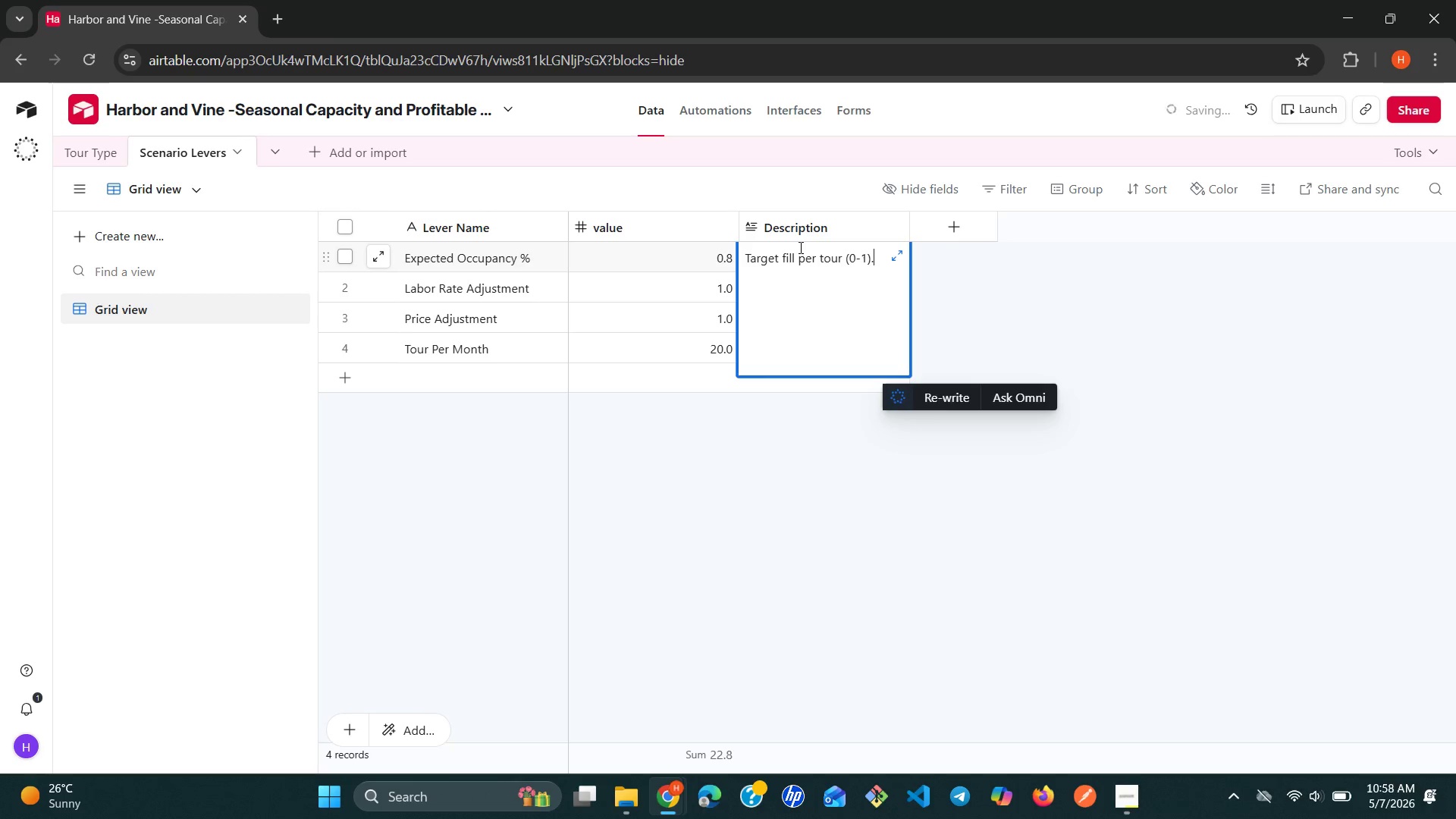 
wait(7.56)
 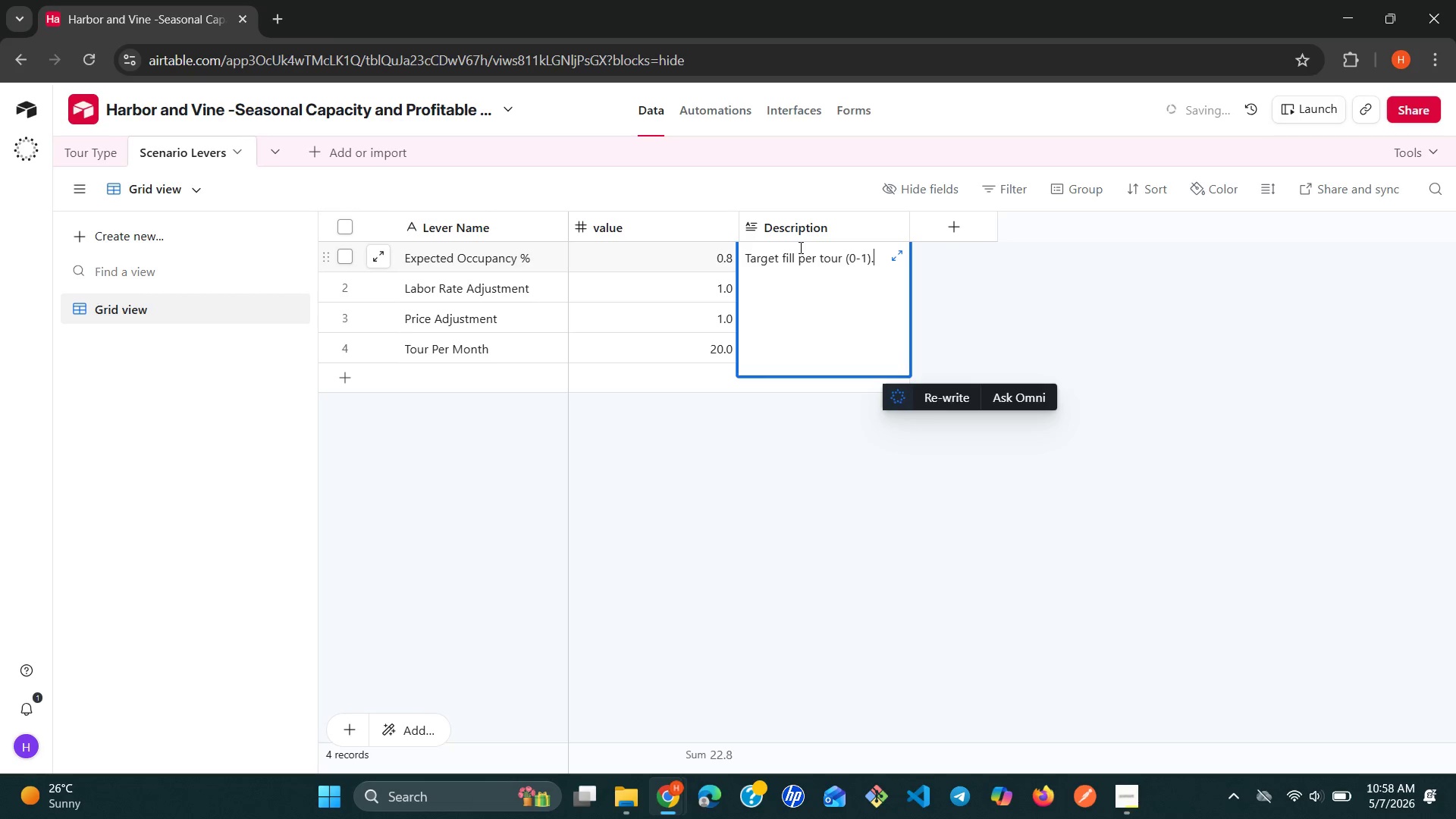 
type( change )
 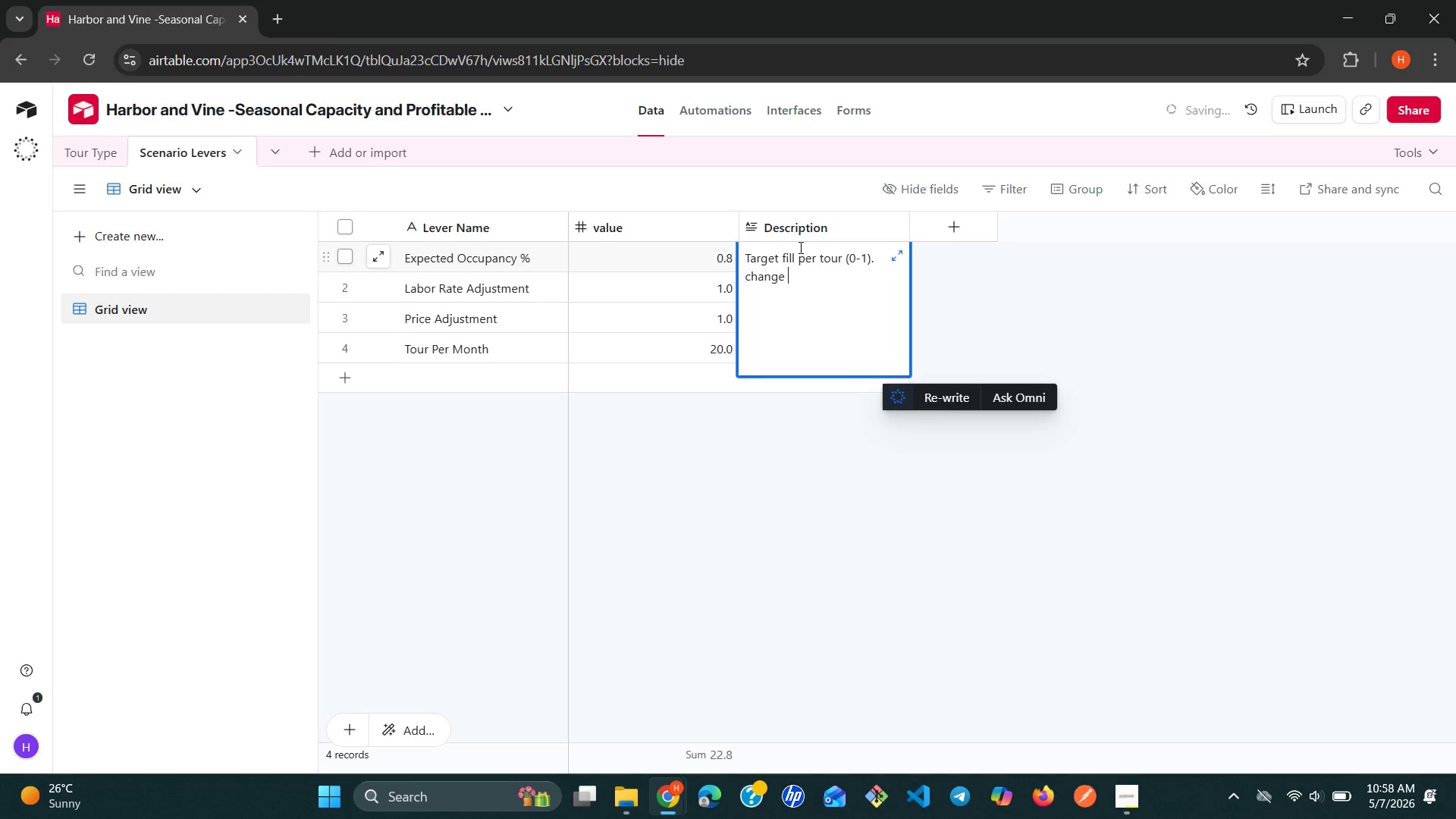 
type(this to model low/high season)
 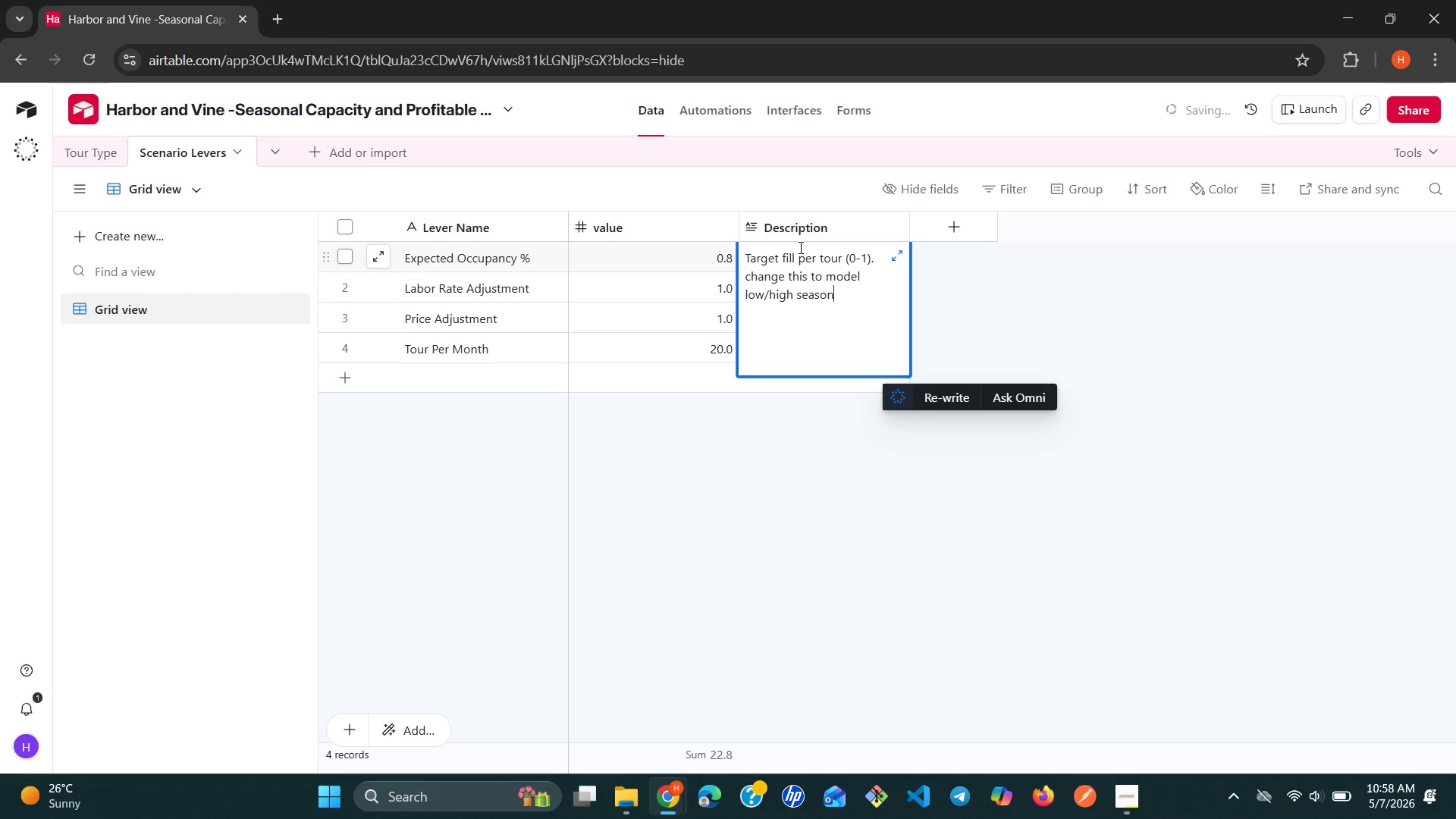 
key(Shift+Enter)
 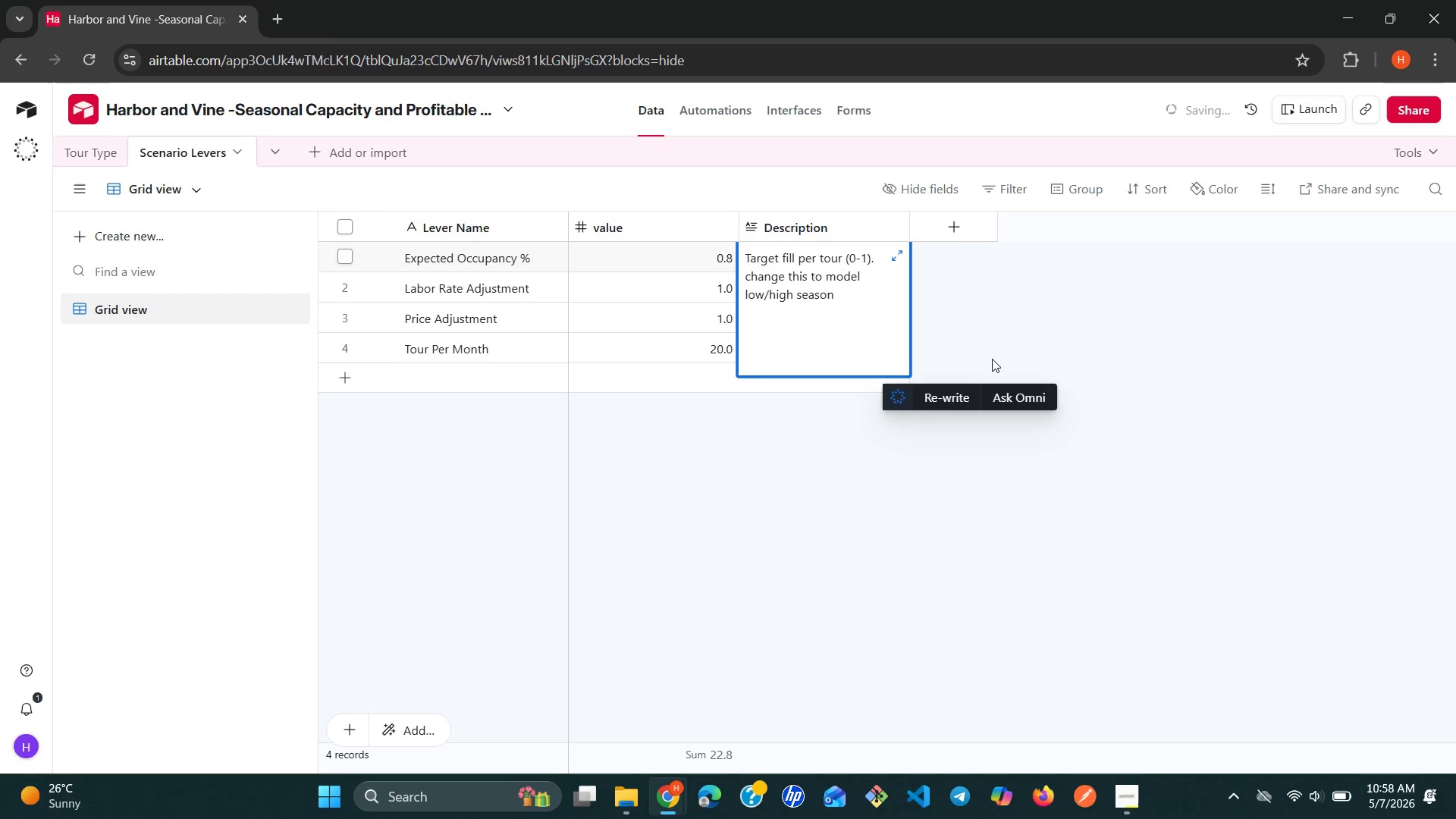 
left_click([1034, 302])
 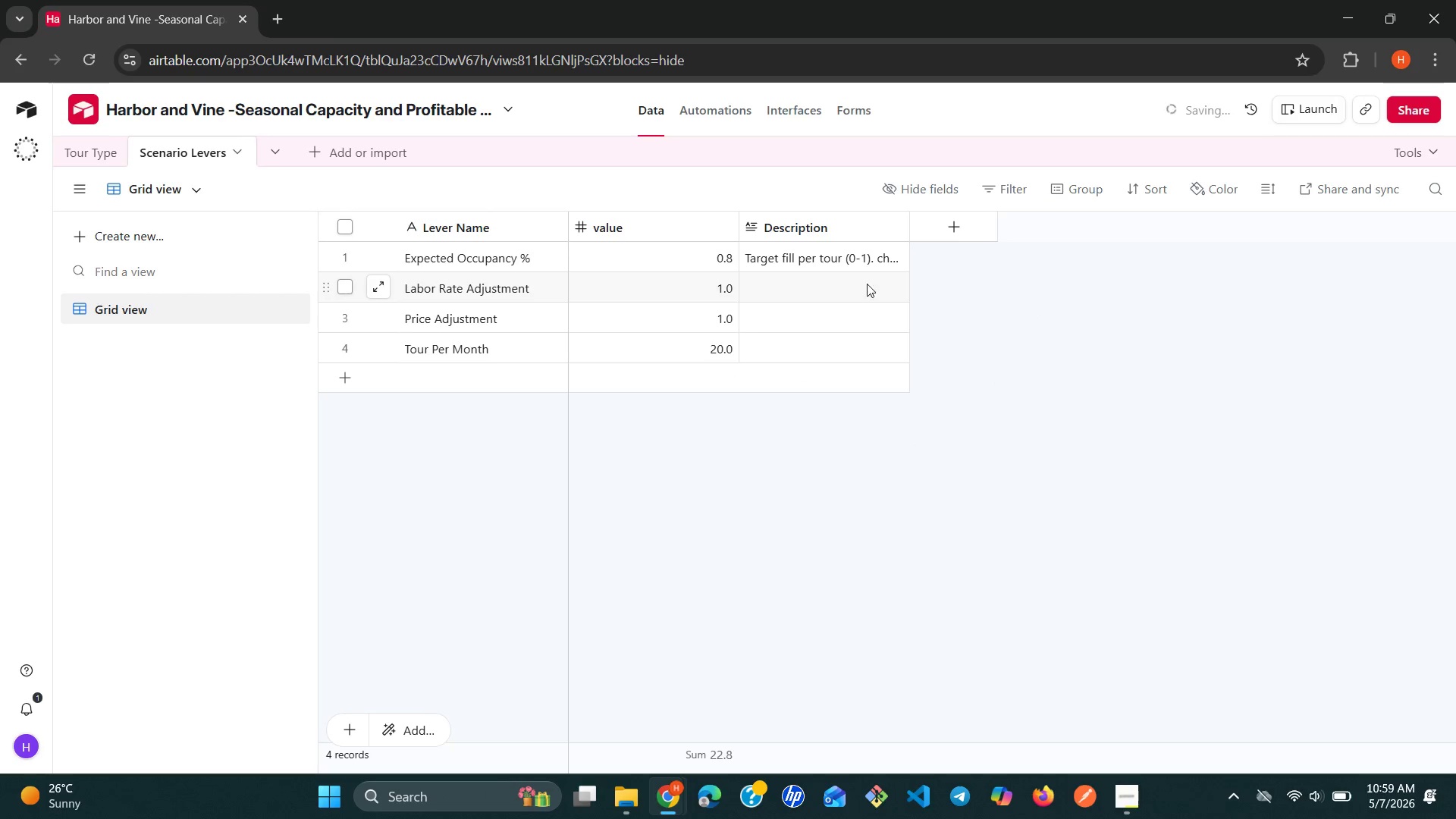 
left_click([849, 289])
 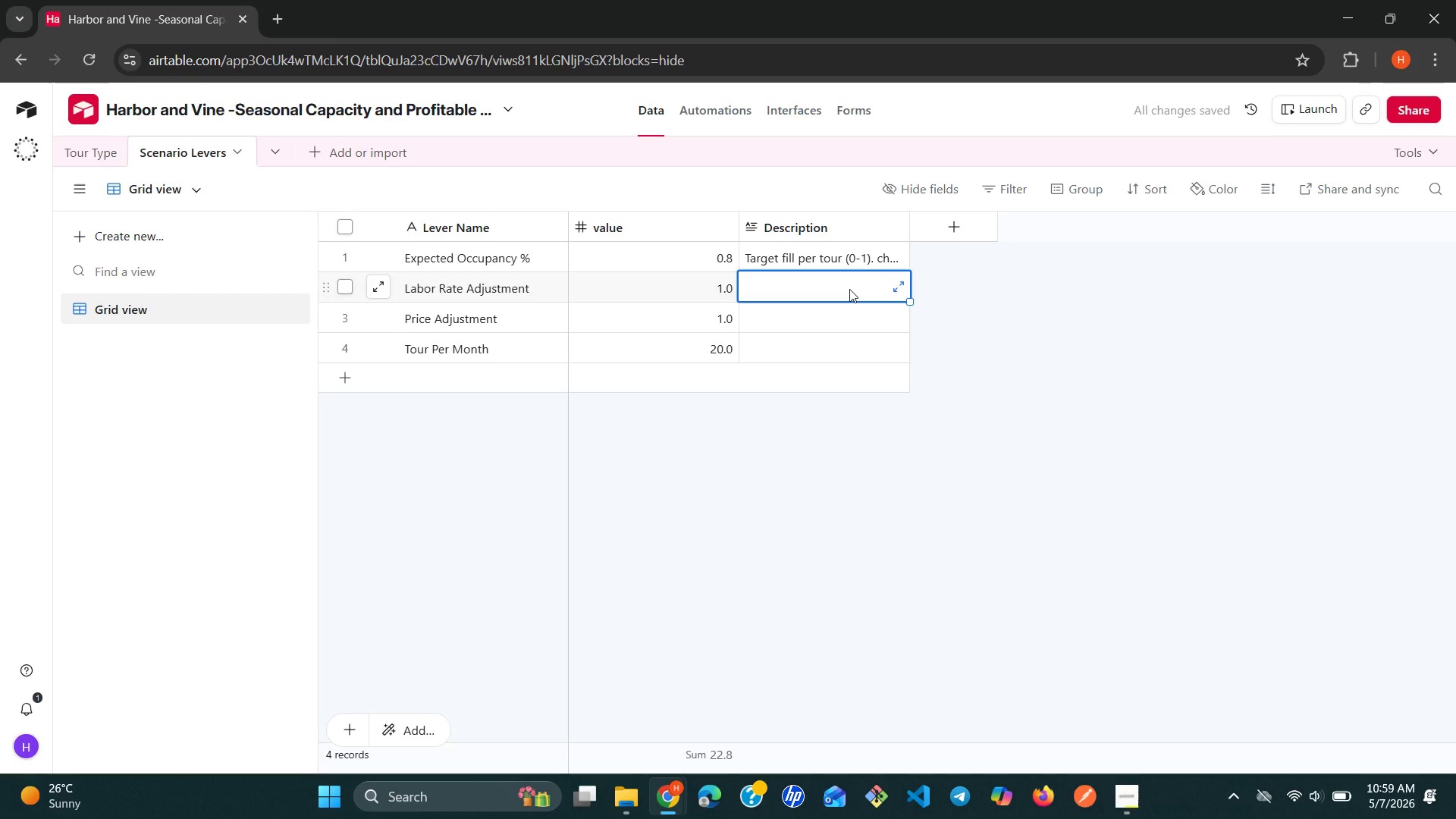 
wait(8.03)
 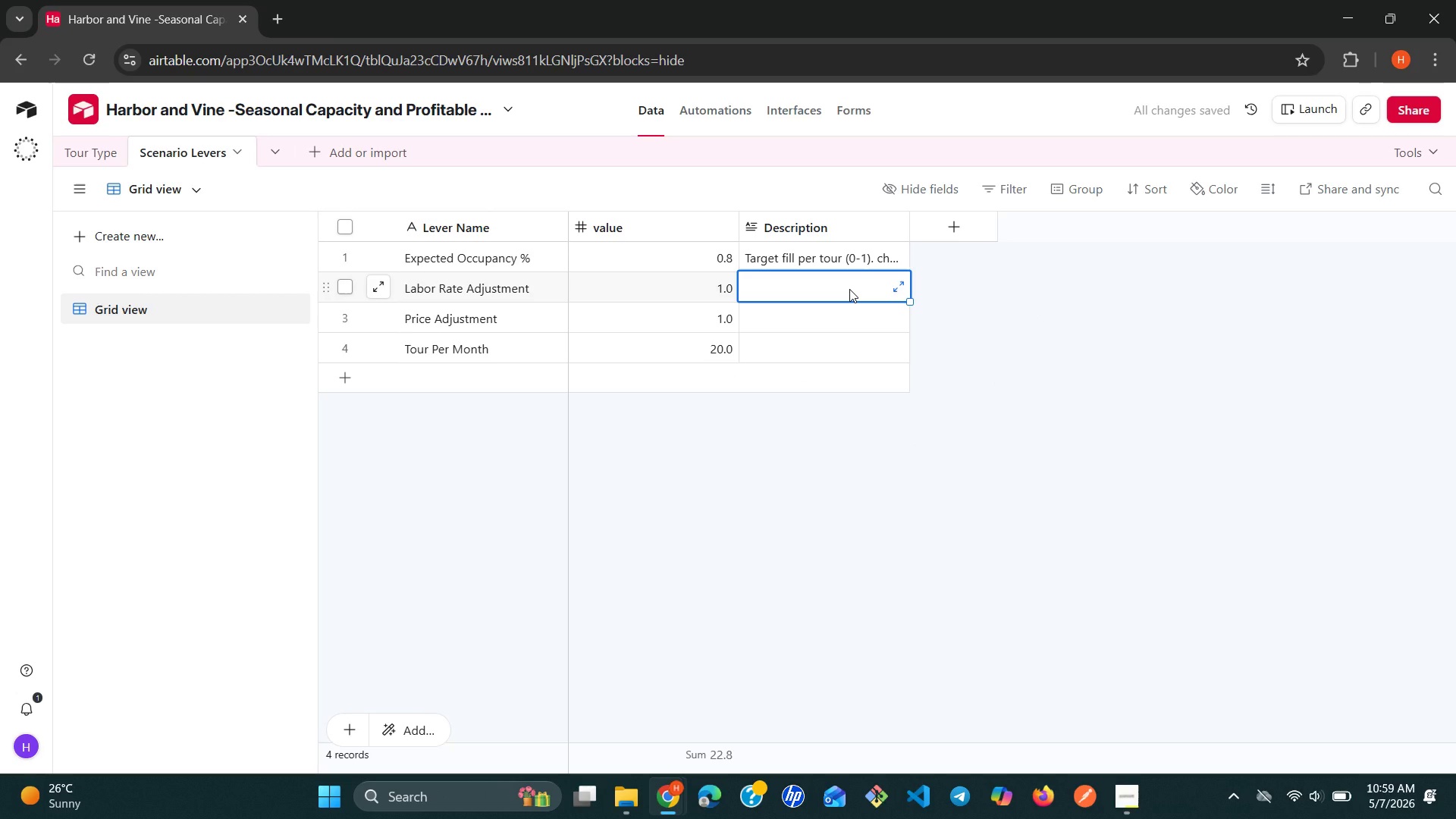 
type(m)
key(Backspace)
type(Multiplier on guide labor cost. )
 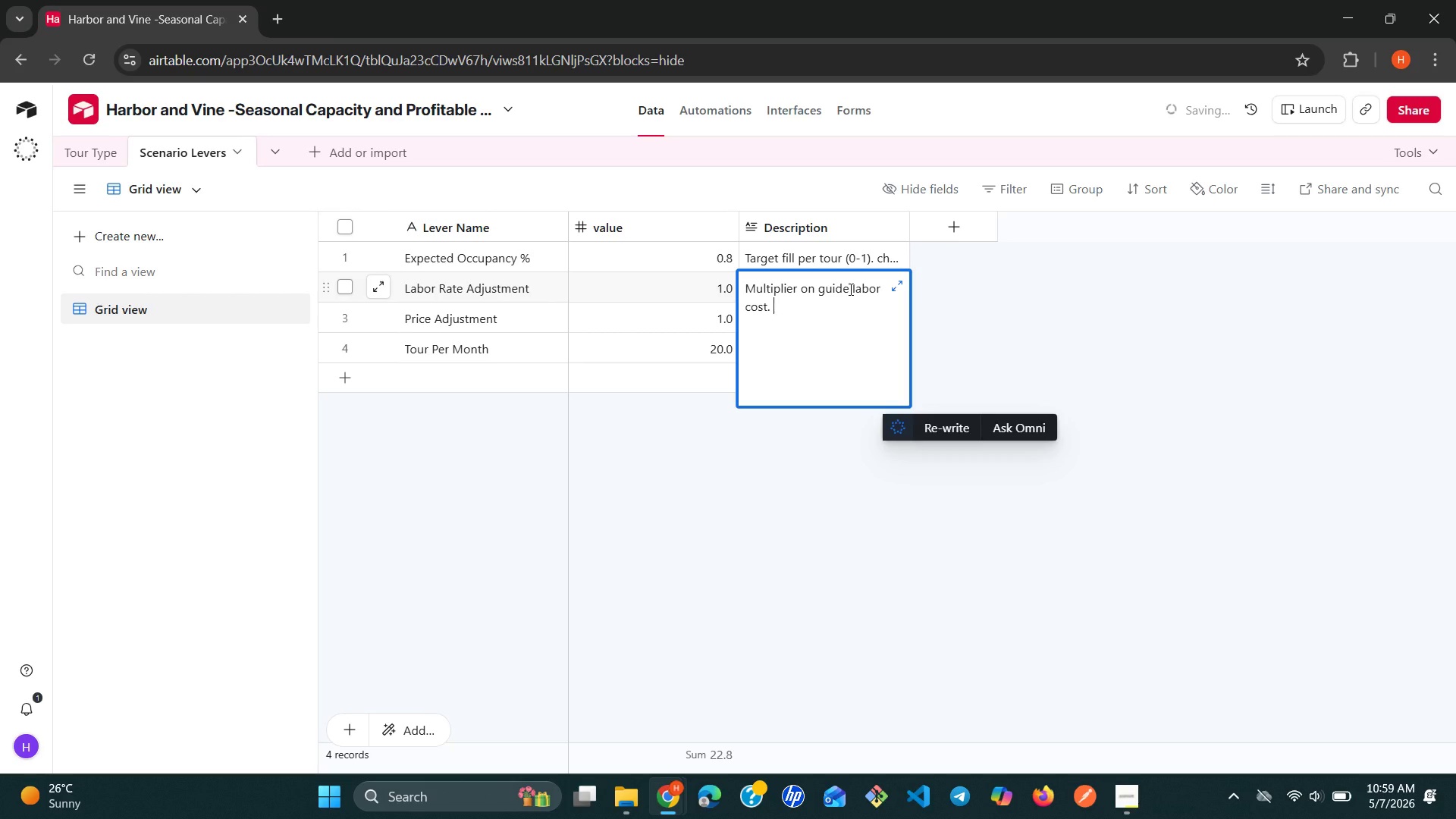 
wait(5.89)
 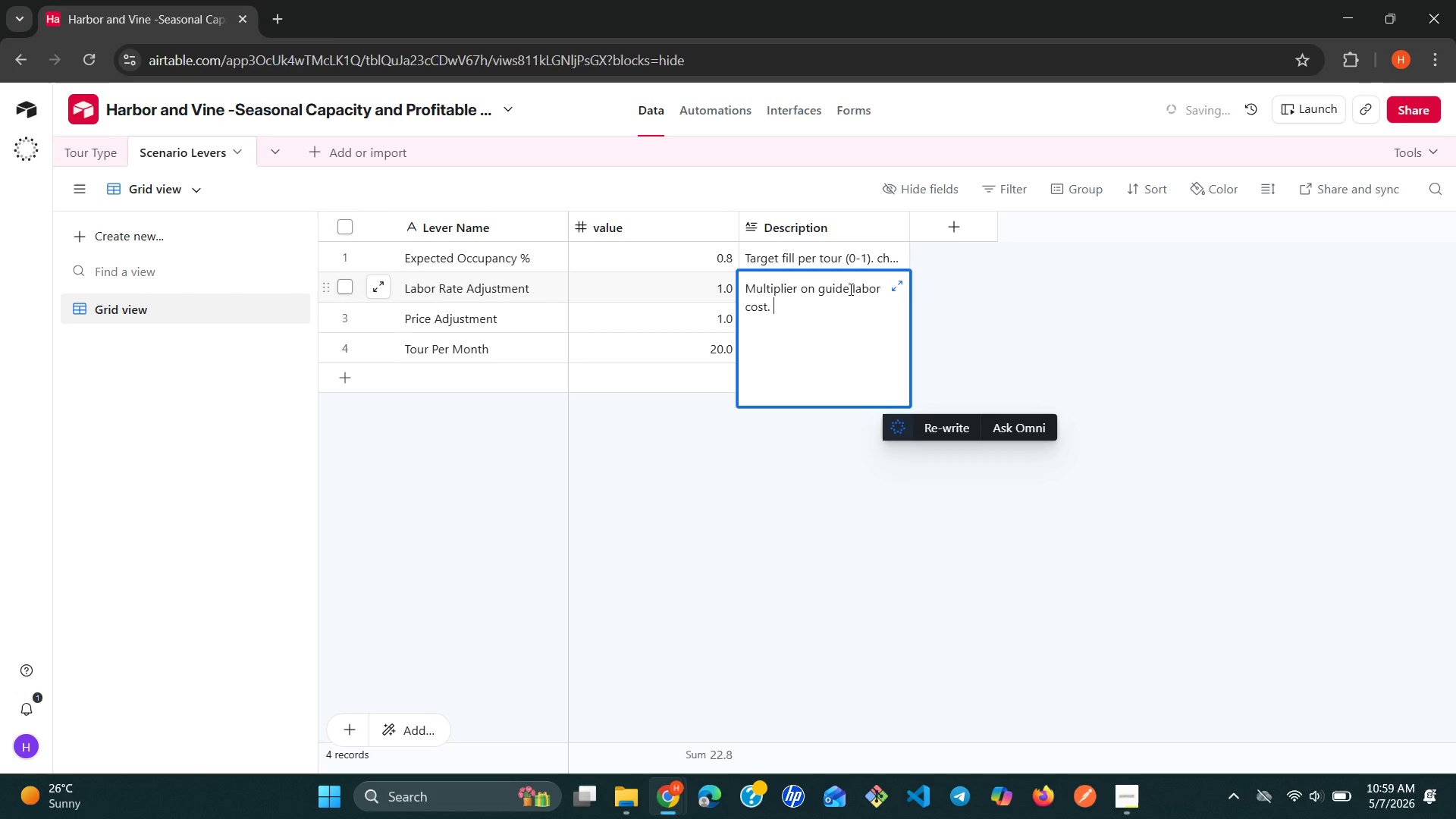 
type(1.10=10)
 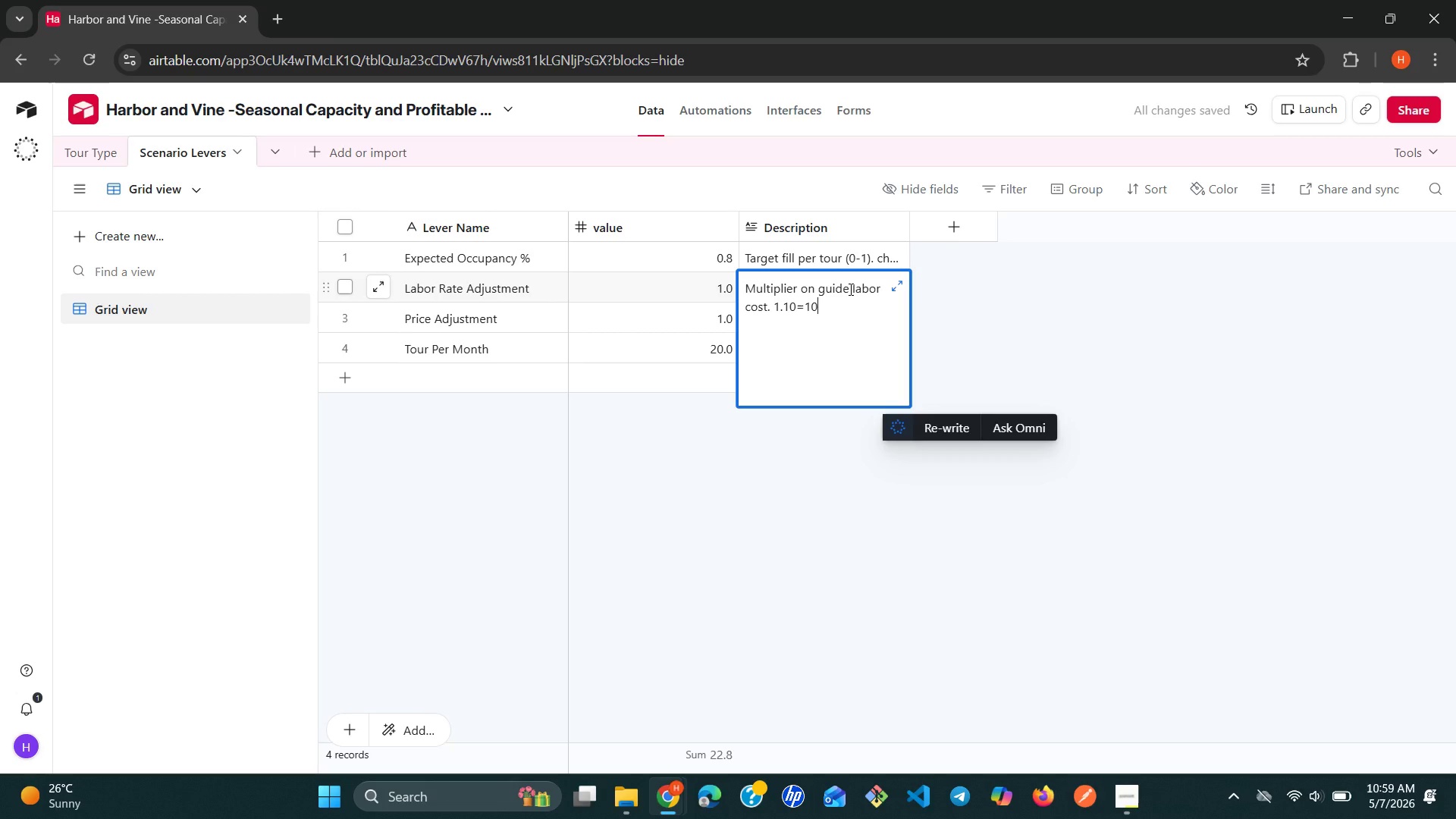 
wait(13.75)
 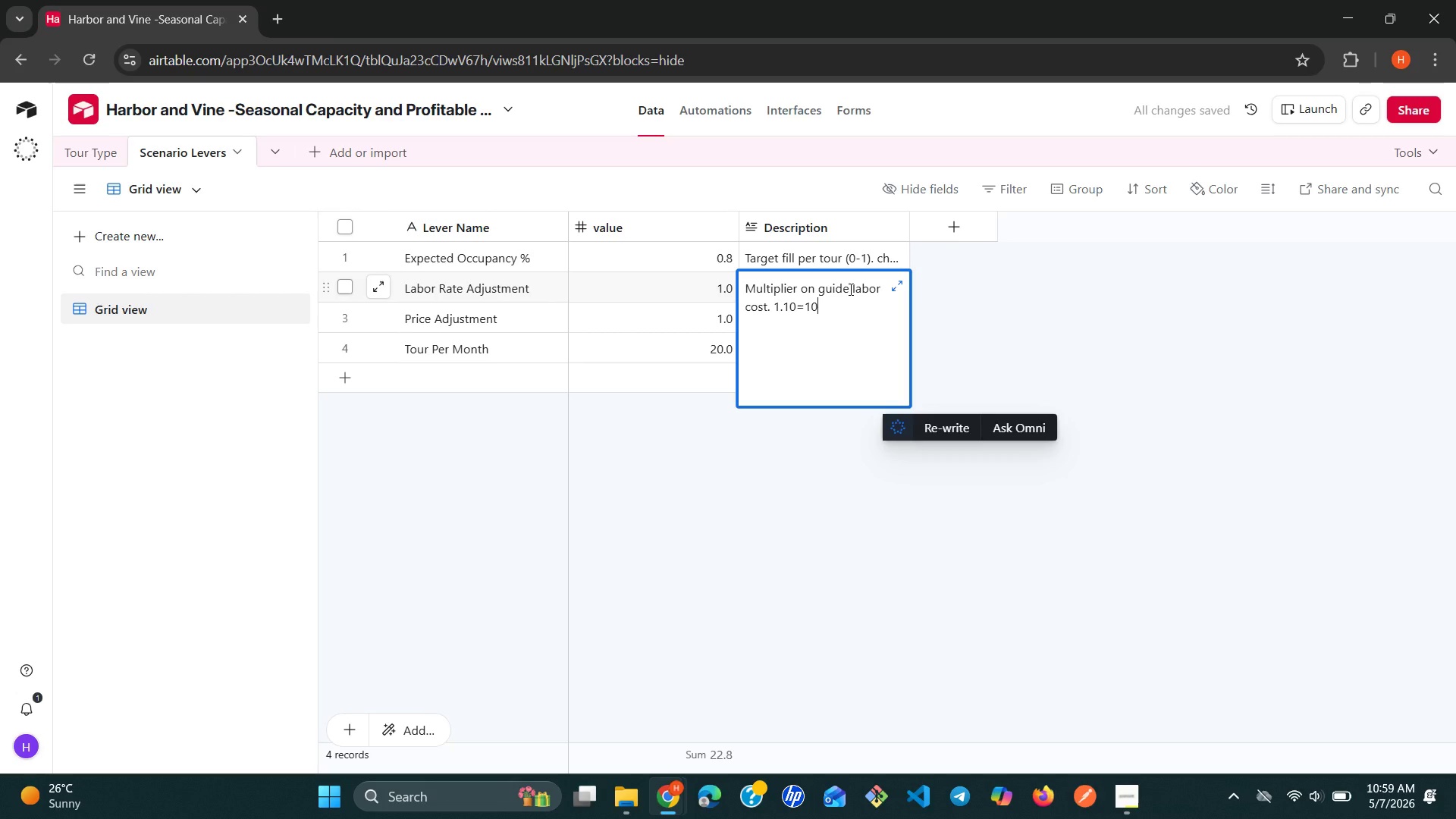 
hold_key(key=ShiftRight, duration=0.56)
 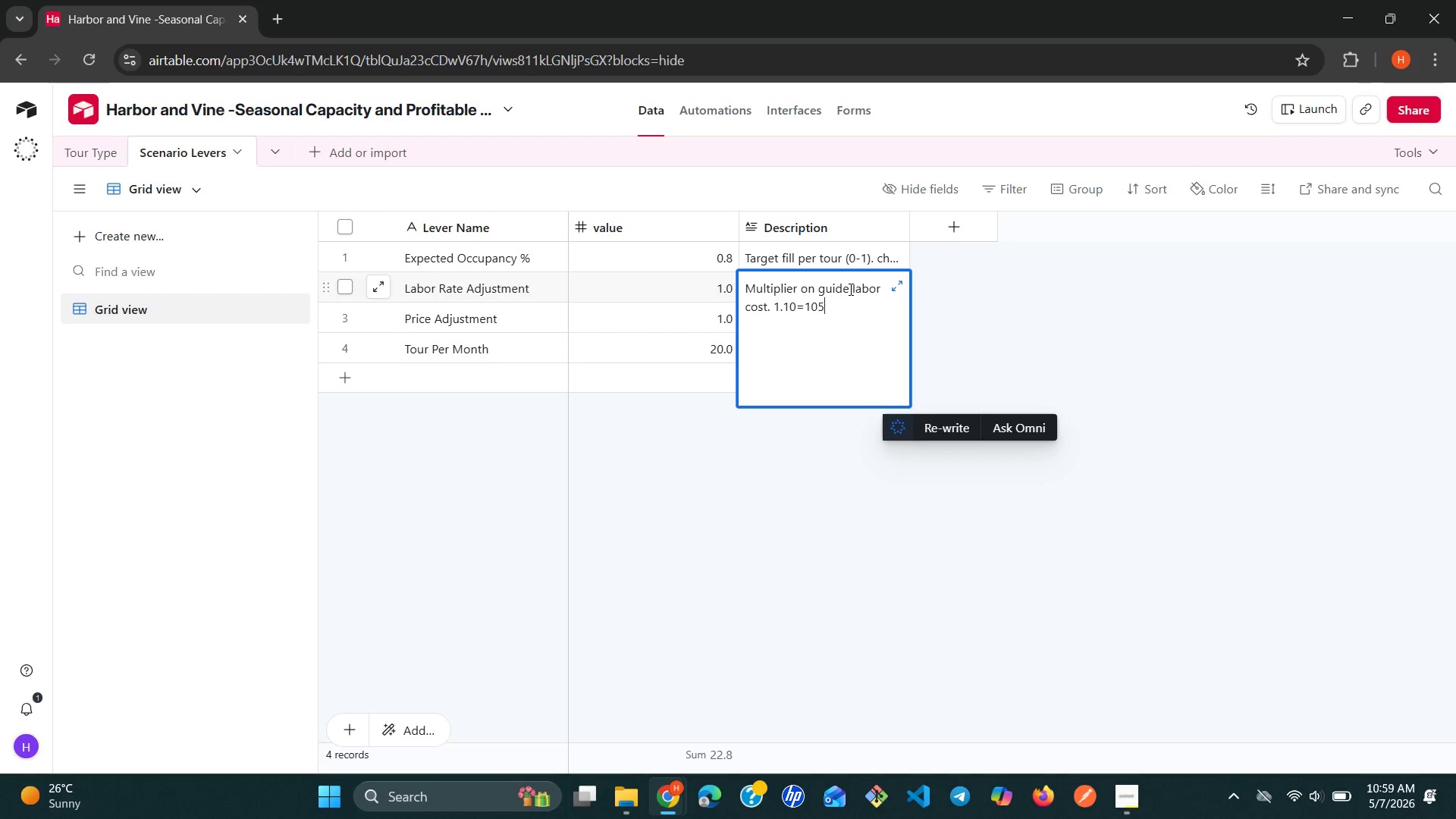 
key(5)
 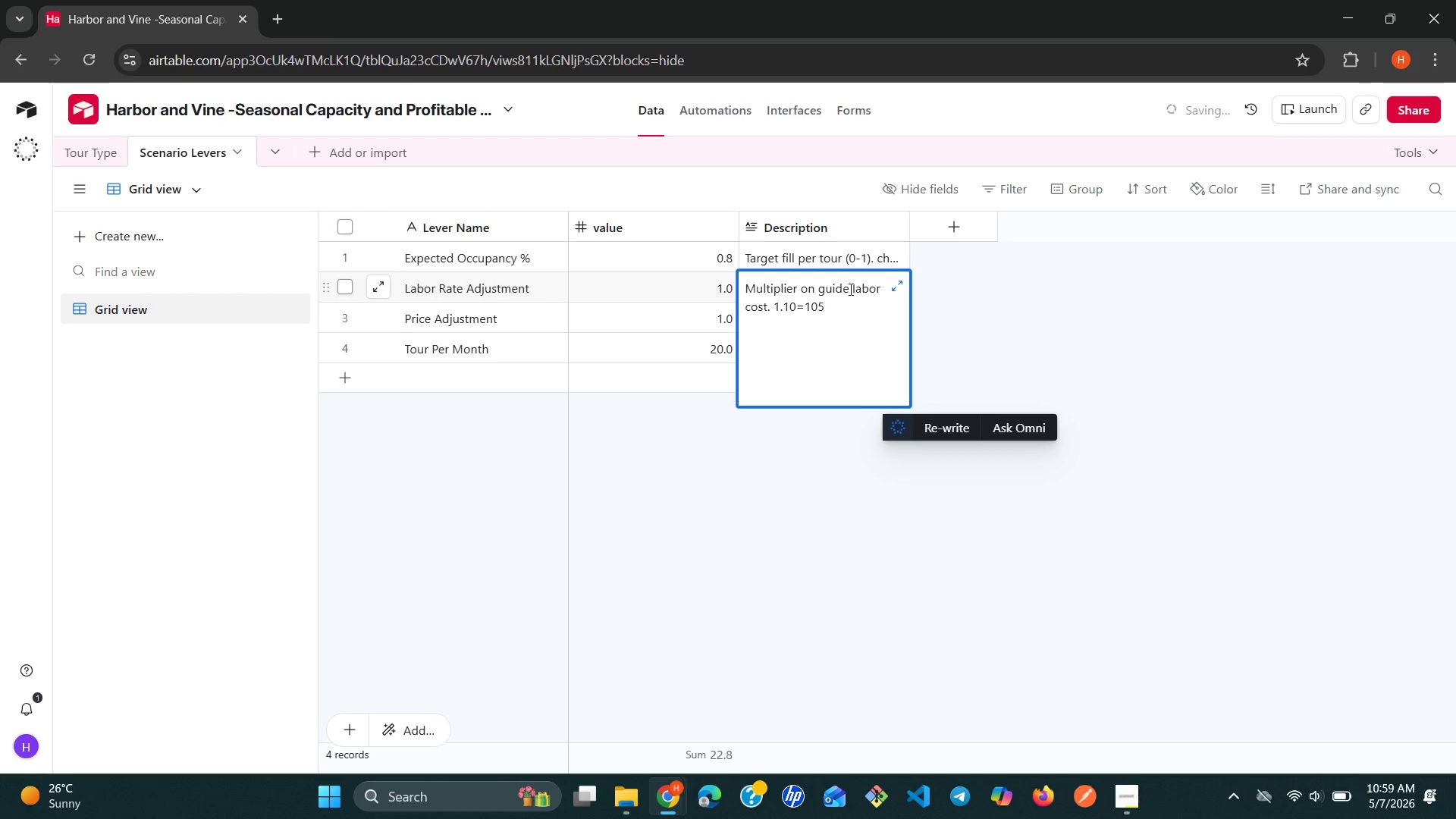 
key(Backspace)
 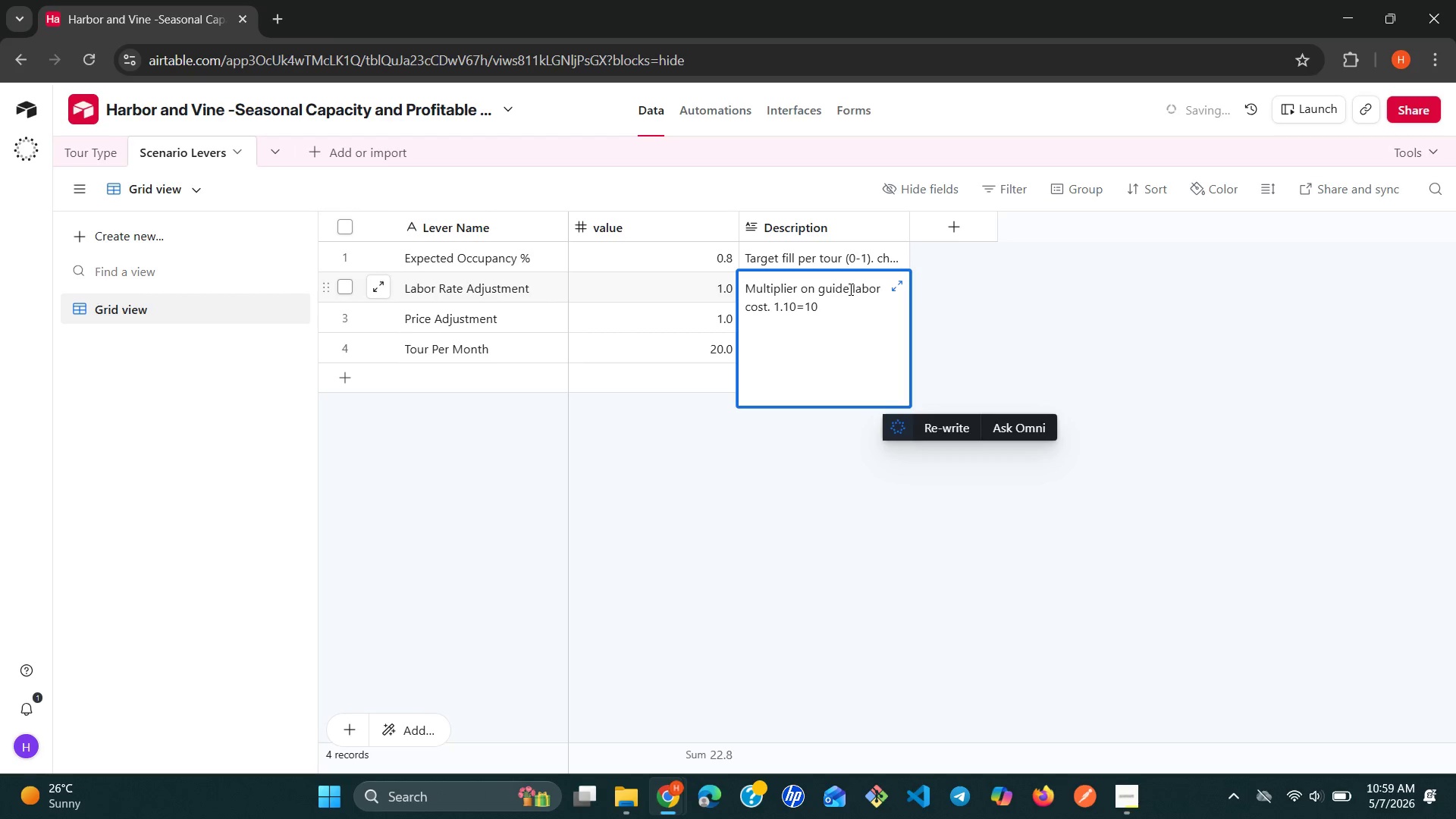 
key(Shift+5)
 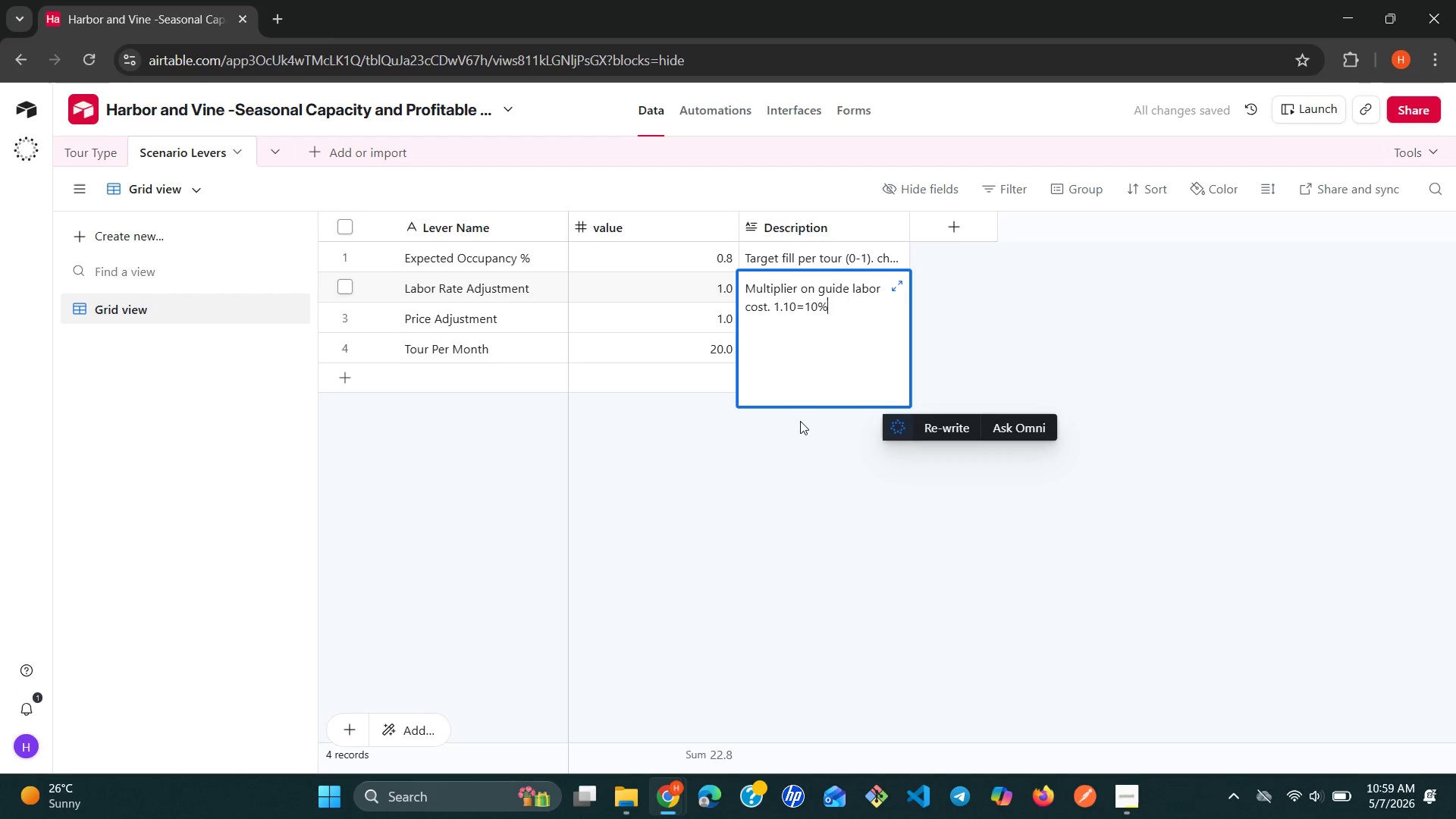 
left_click([779, 482])
 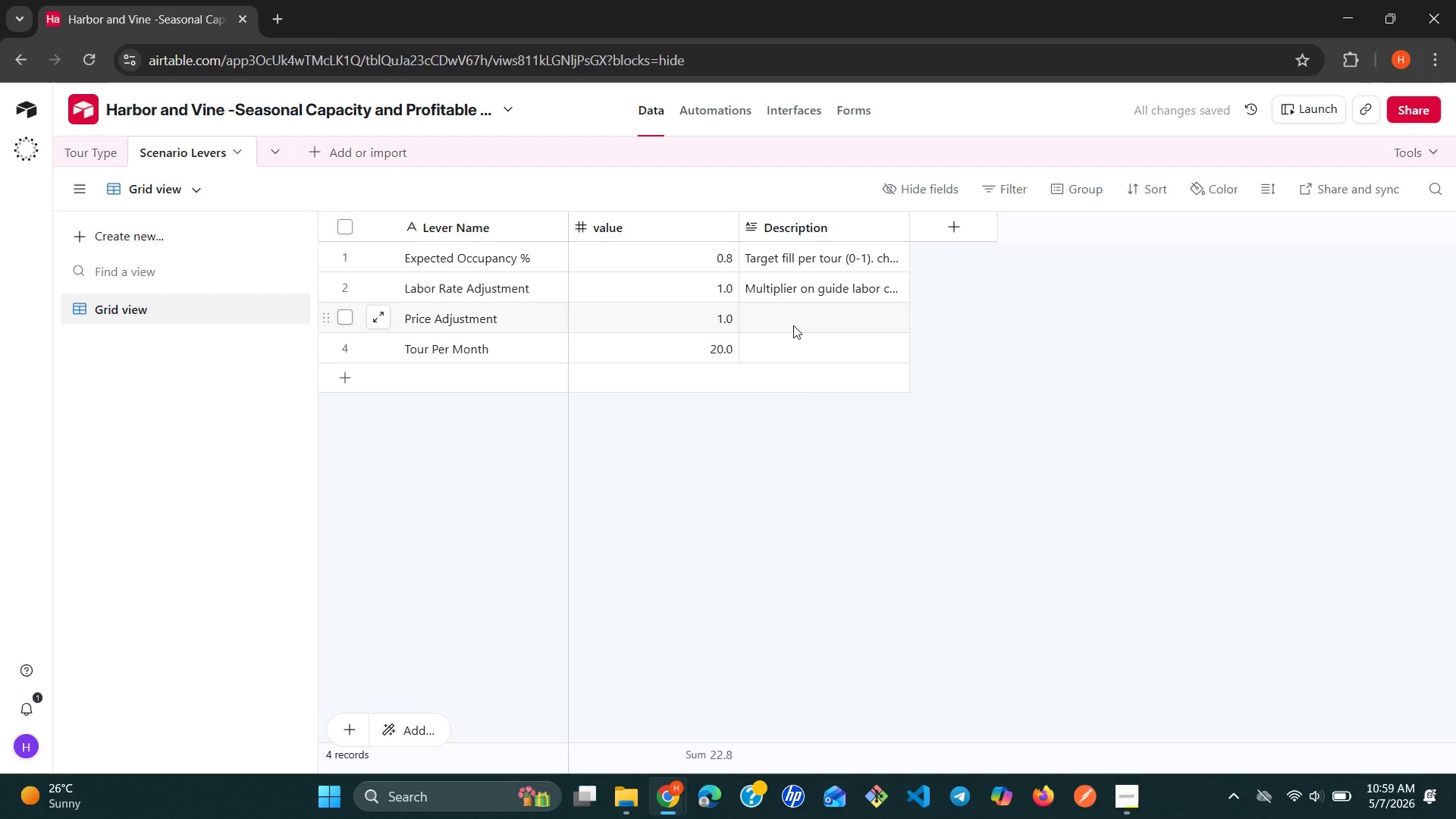 
left_click([793, 325])
 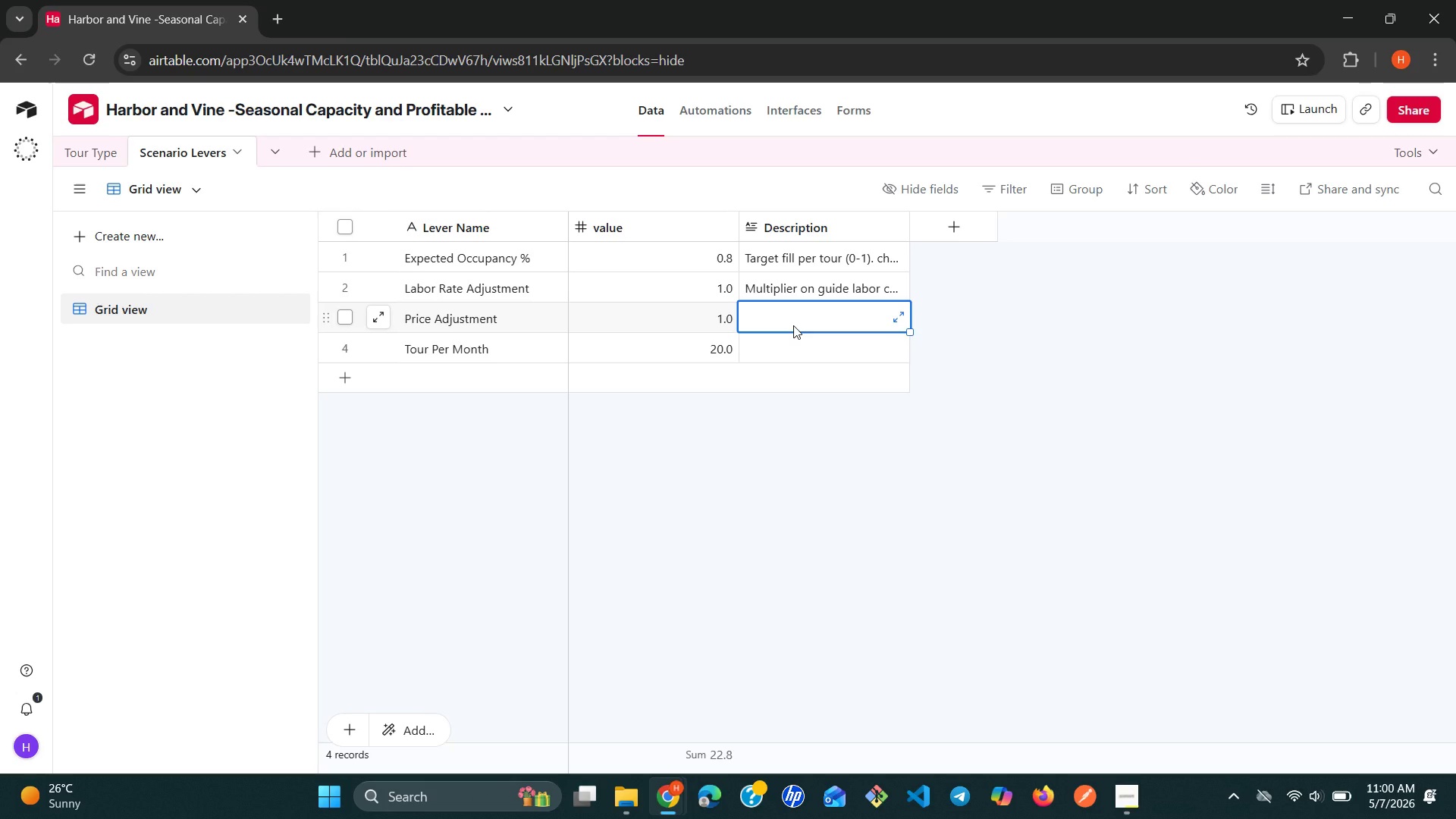 
left_click([810, 283])
 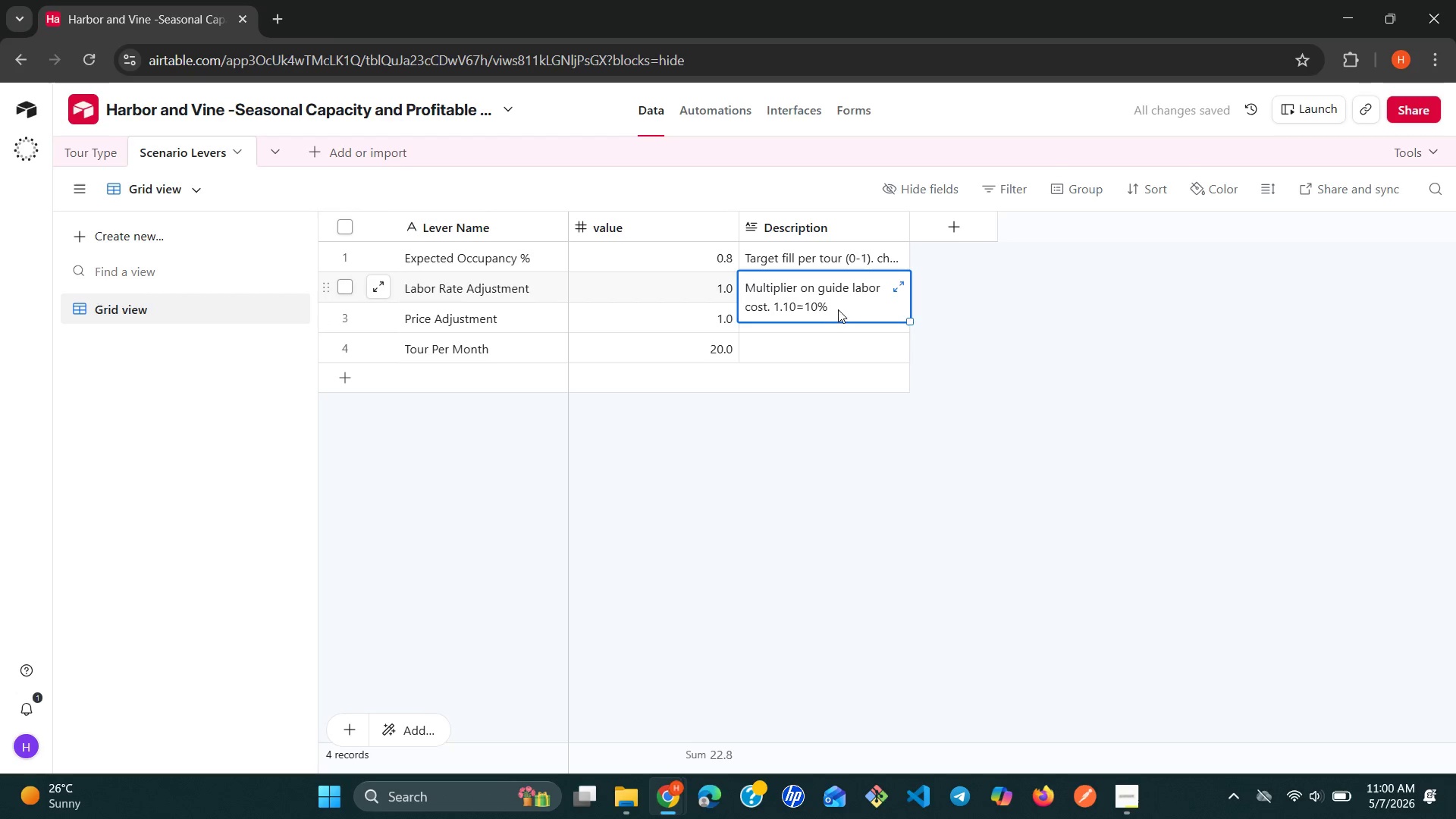 
left_click_drag(start_coordinate=[830, 311], to_coordinate=[784, 299])
 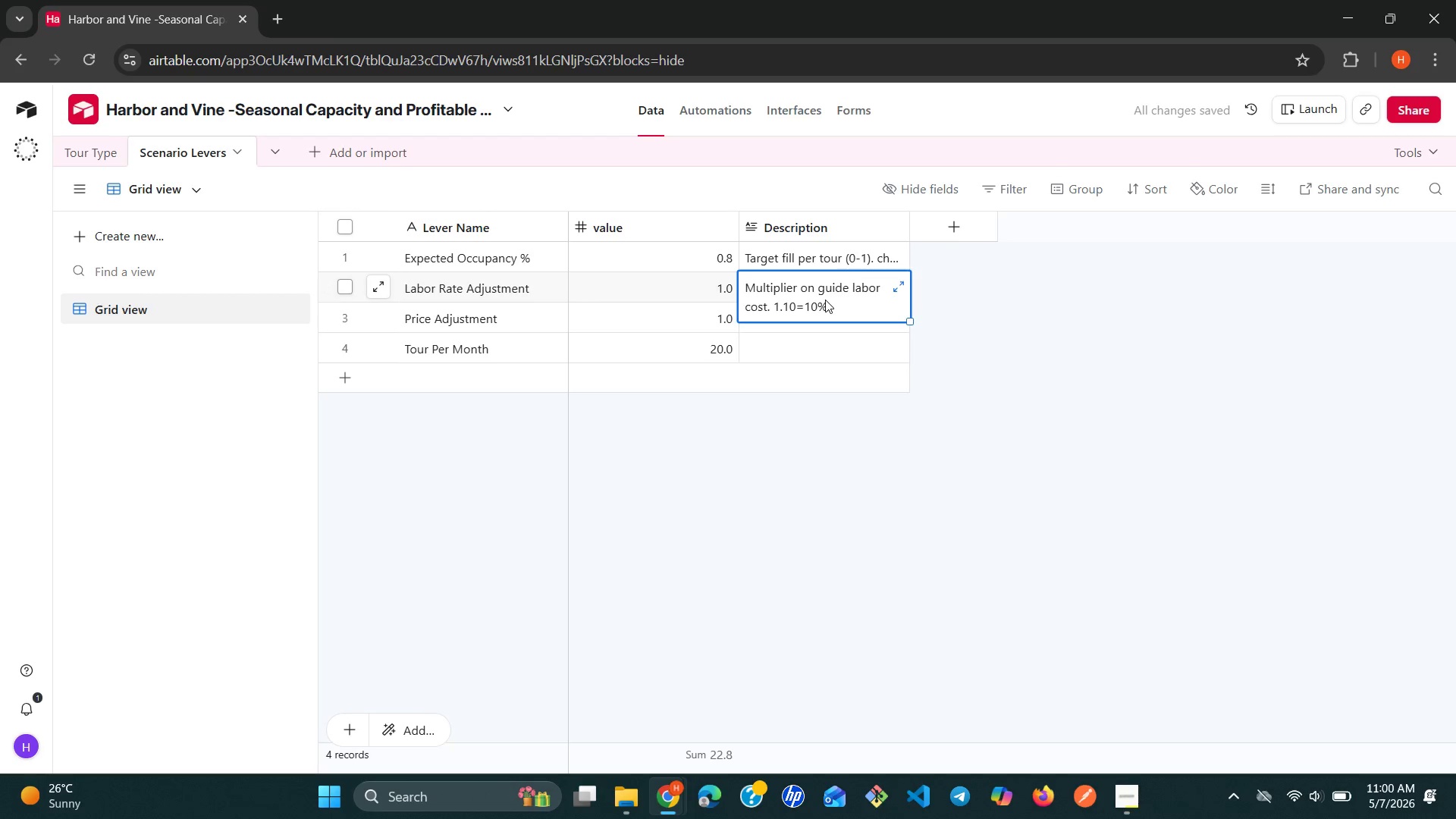 
double_click([825, 300])
 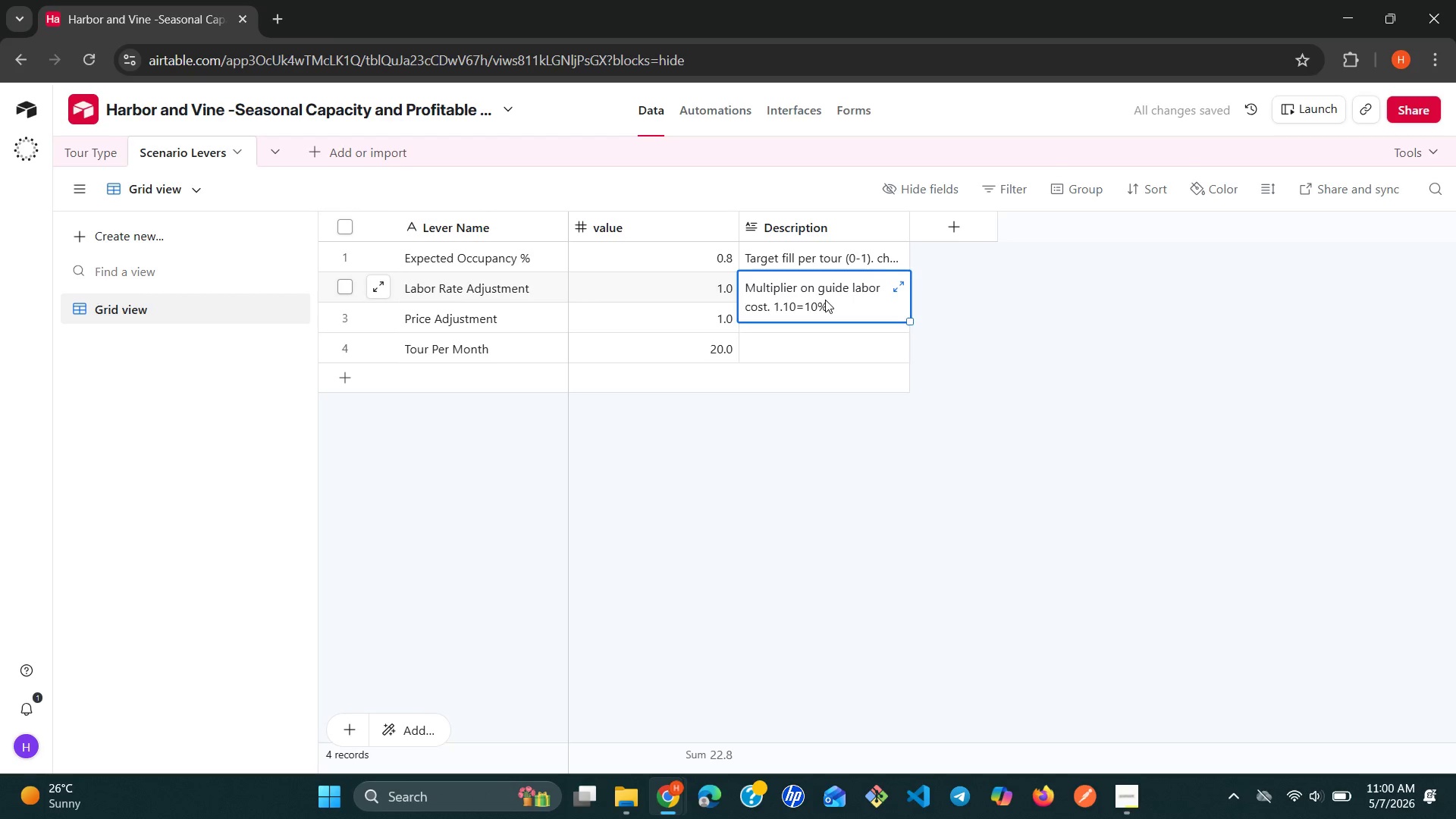 
triple_click([825, 300])
 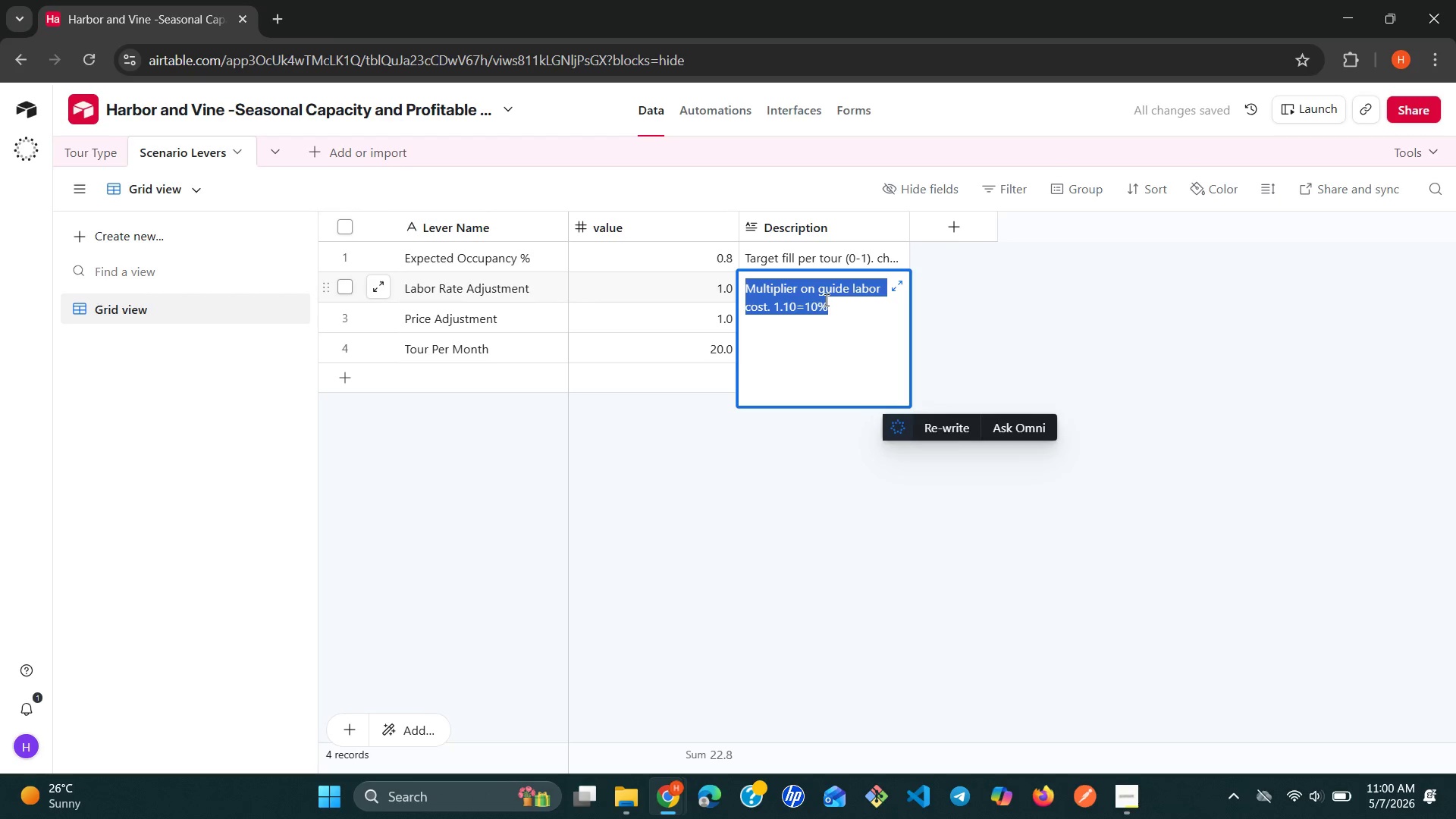 
triple_click([825, 300])
 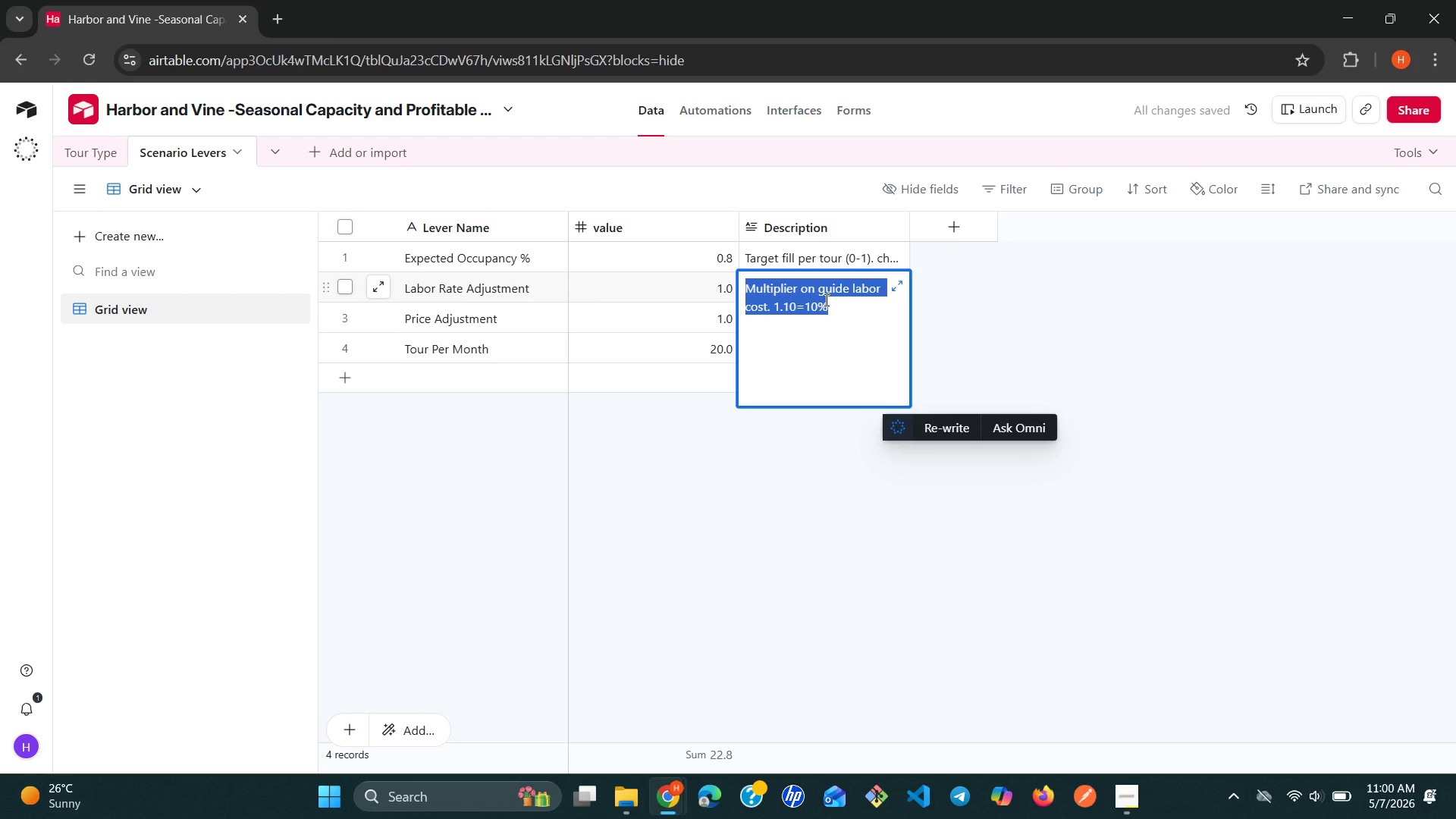 
key(Control+C)
 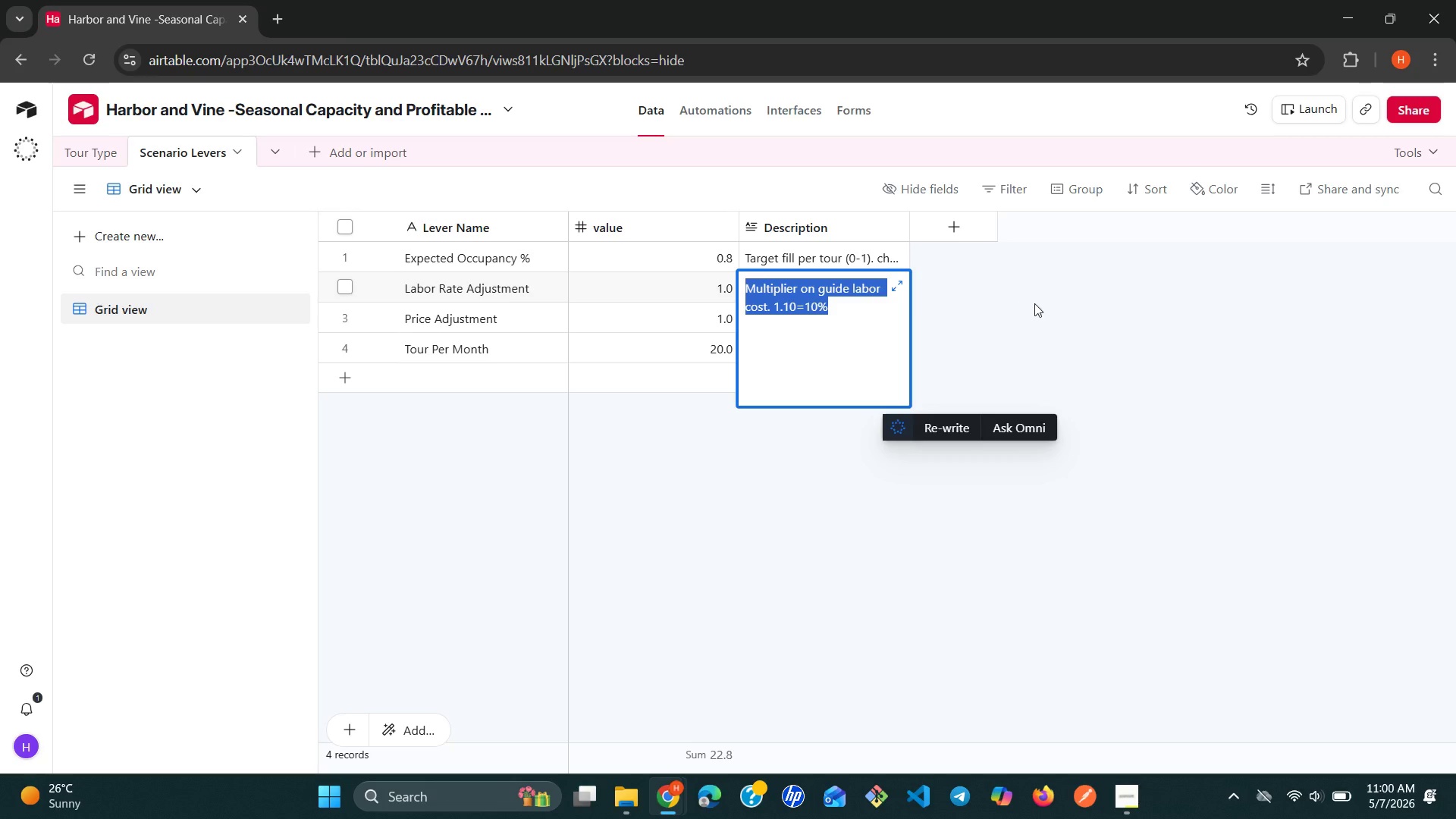 
left_click([1043, 304])
 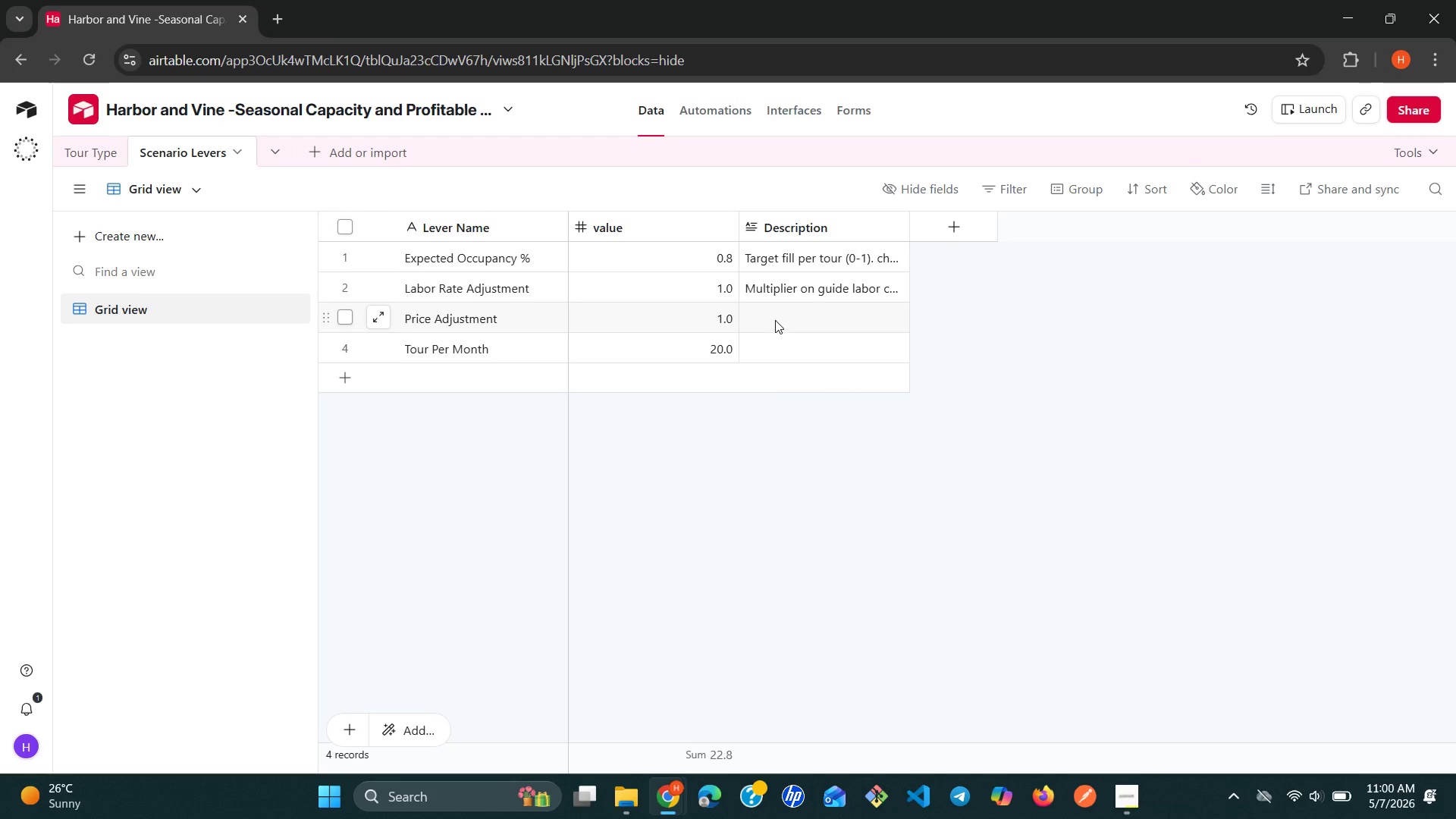 
left_click([777, 318])
 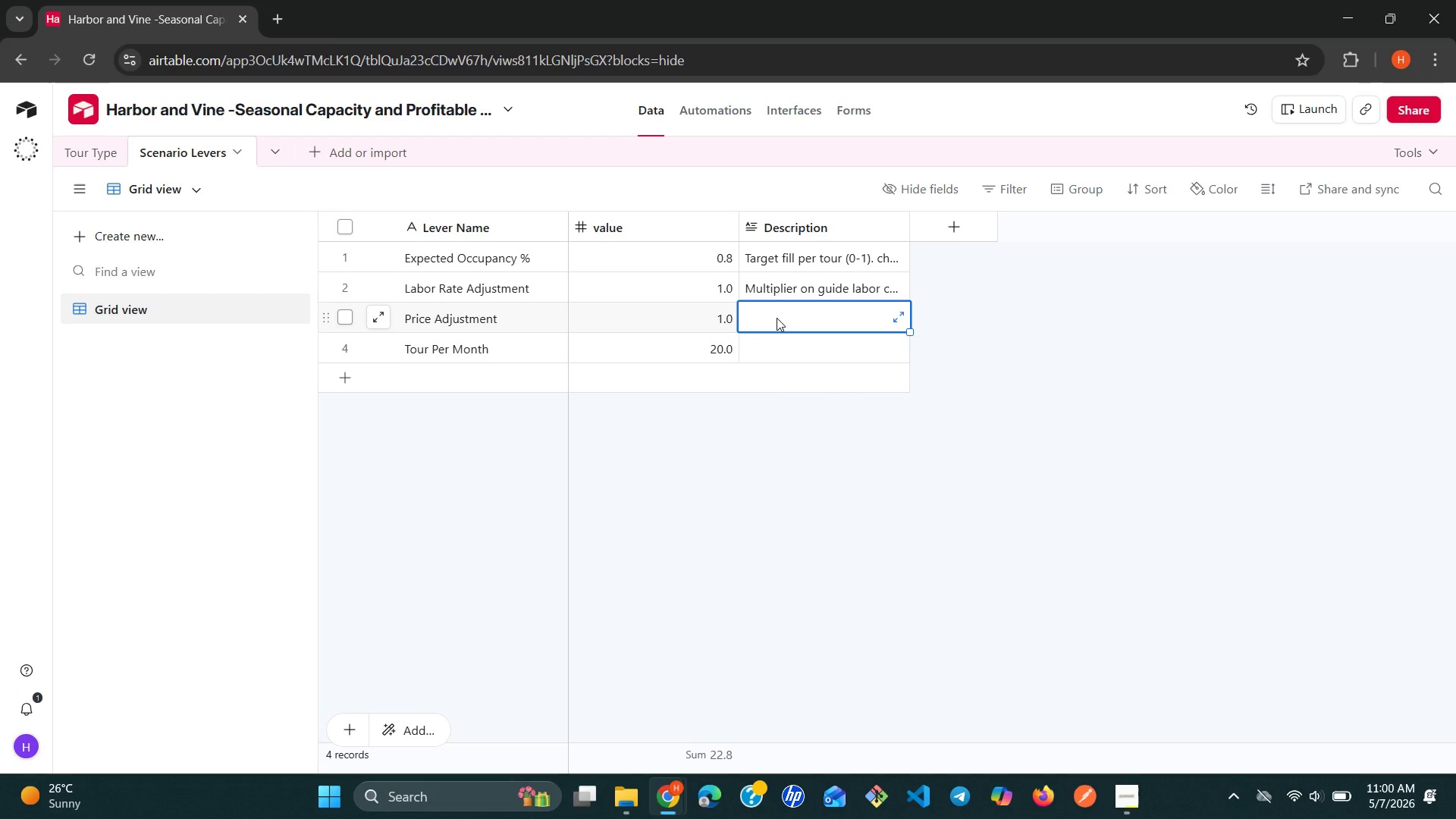 
key(Control+V)
 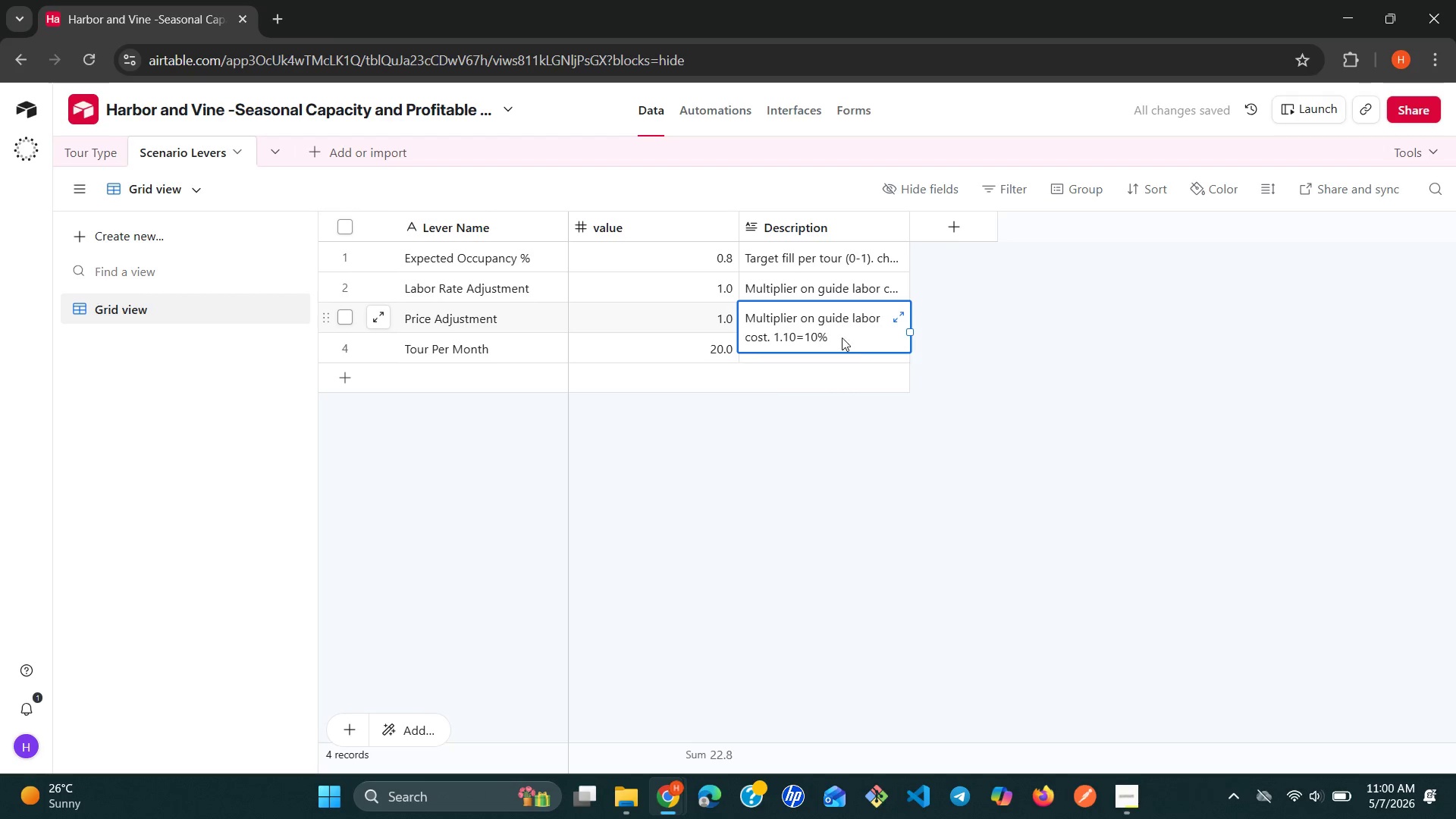 
left_click([855, 342])
 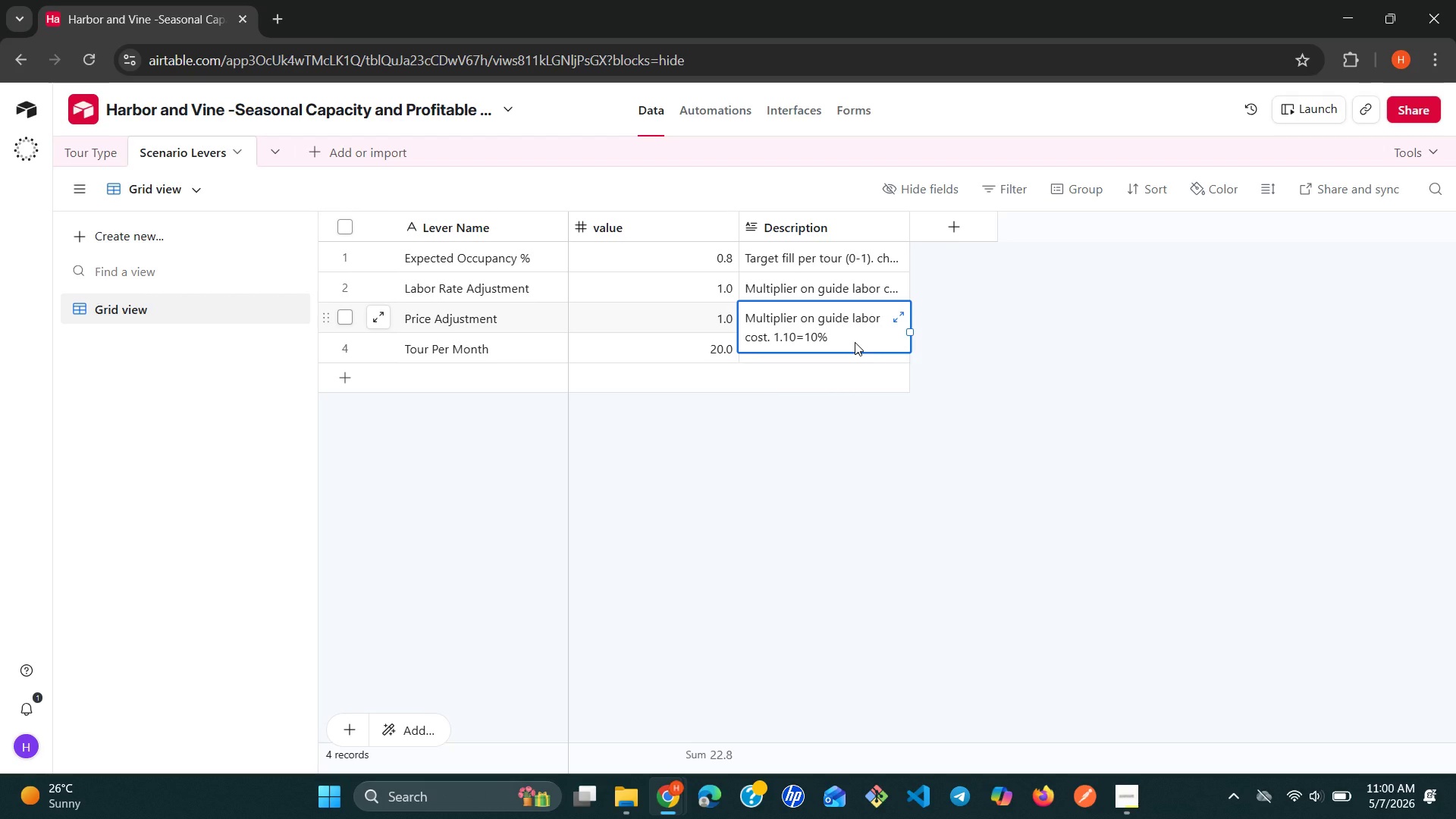 
wait(6.44)
 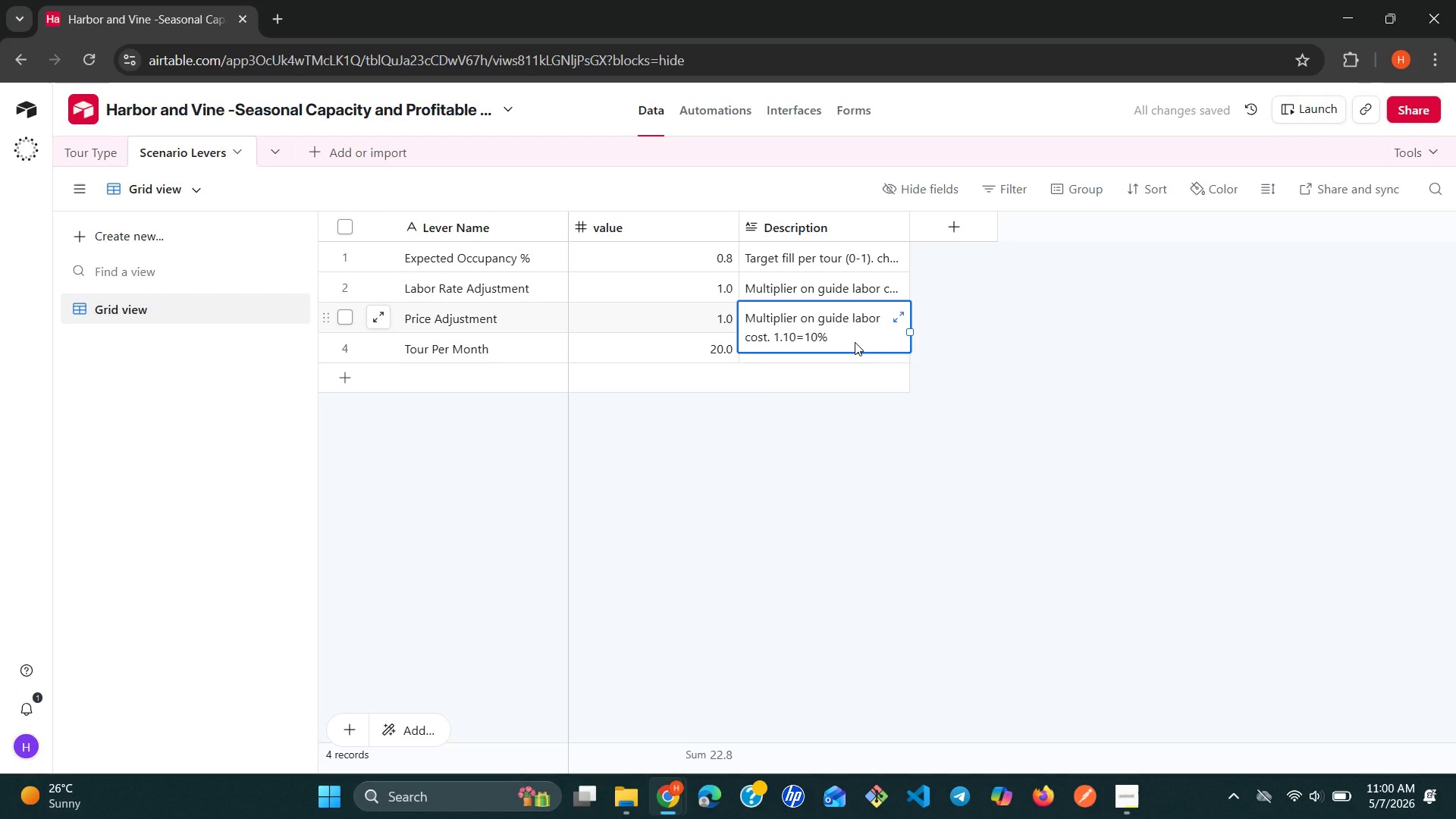 
left_click([847, 340])
 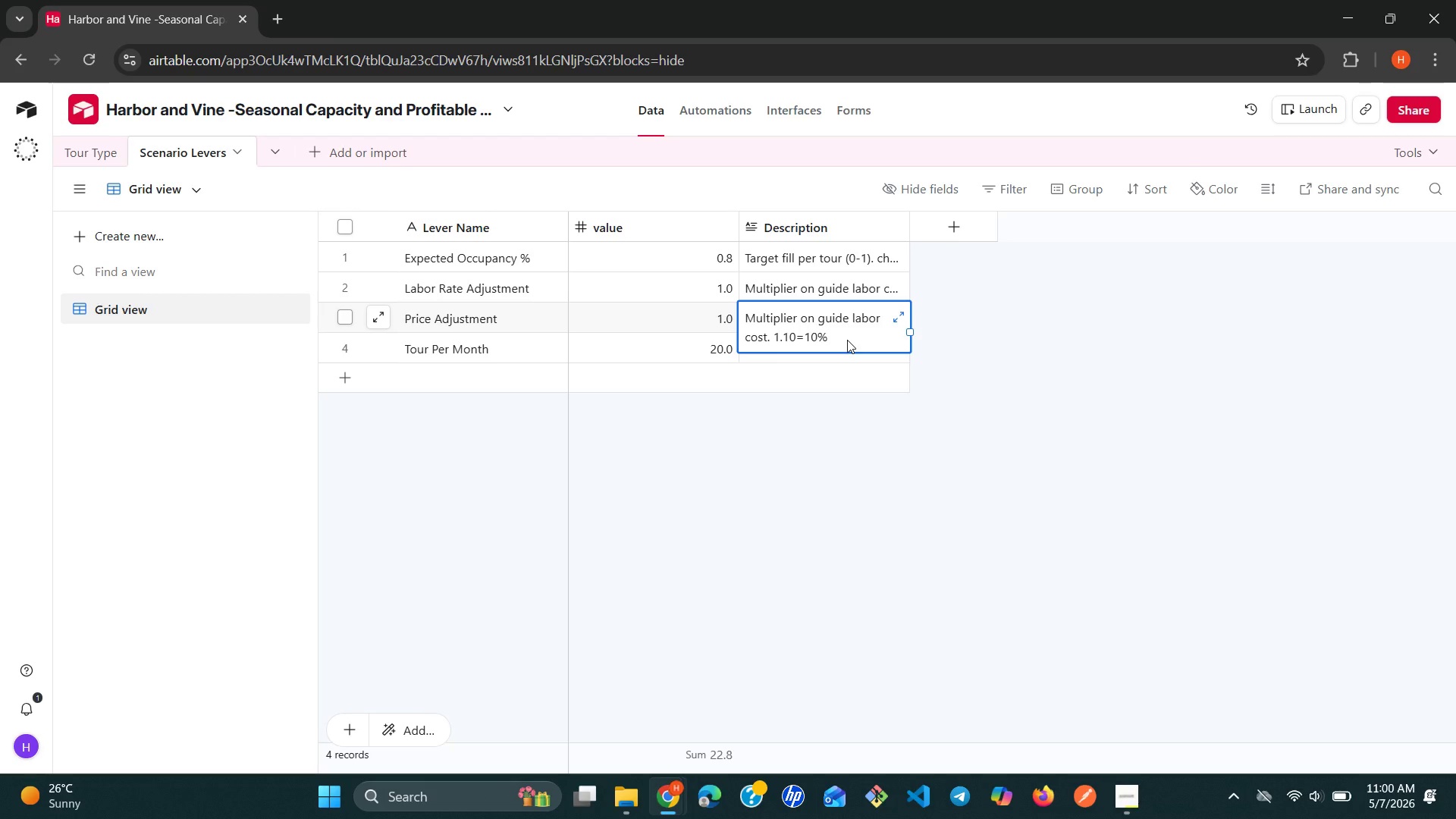 
double_click([847, 340])
 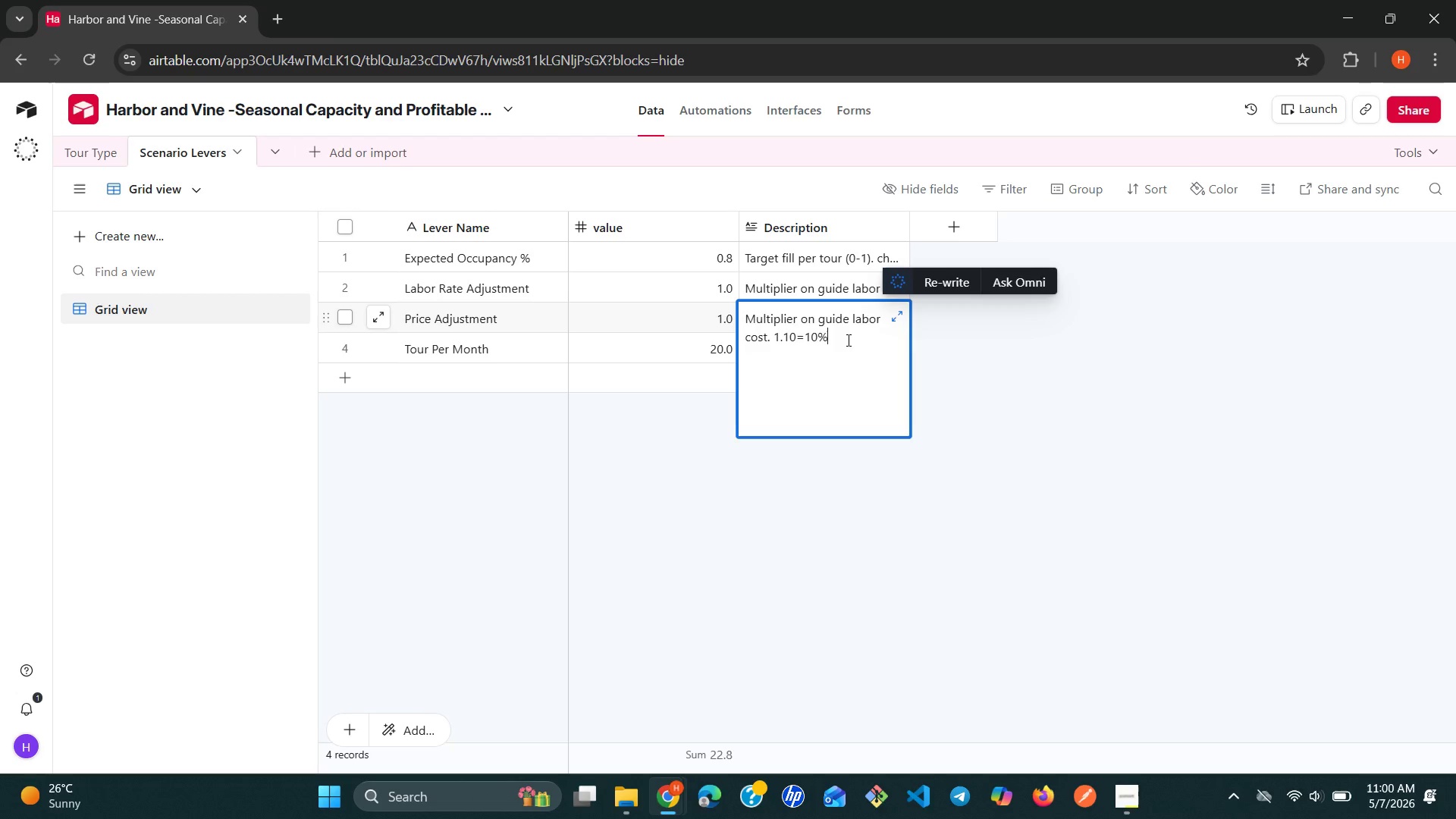 
triple_click([847, 340])
 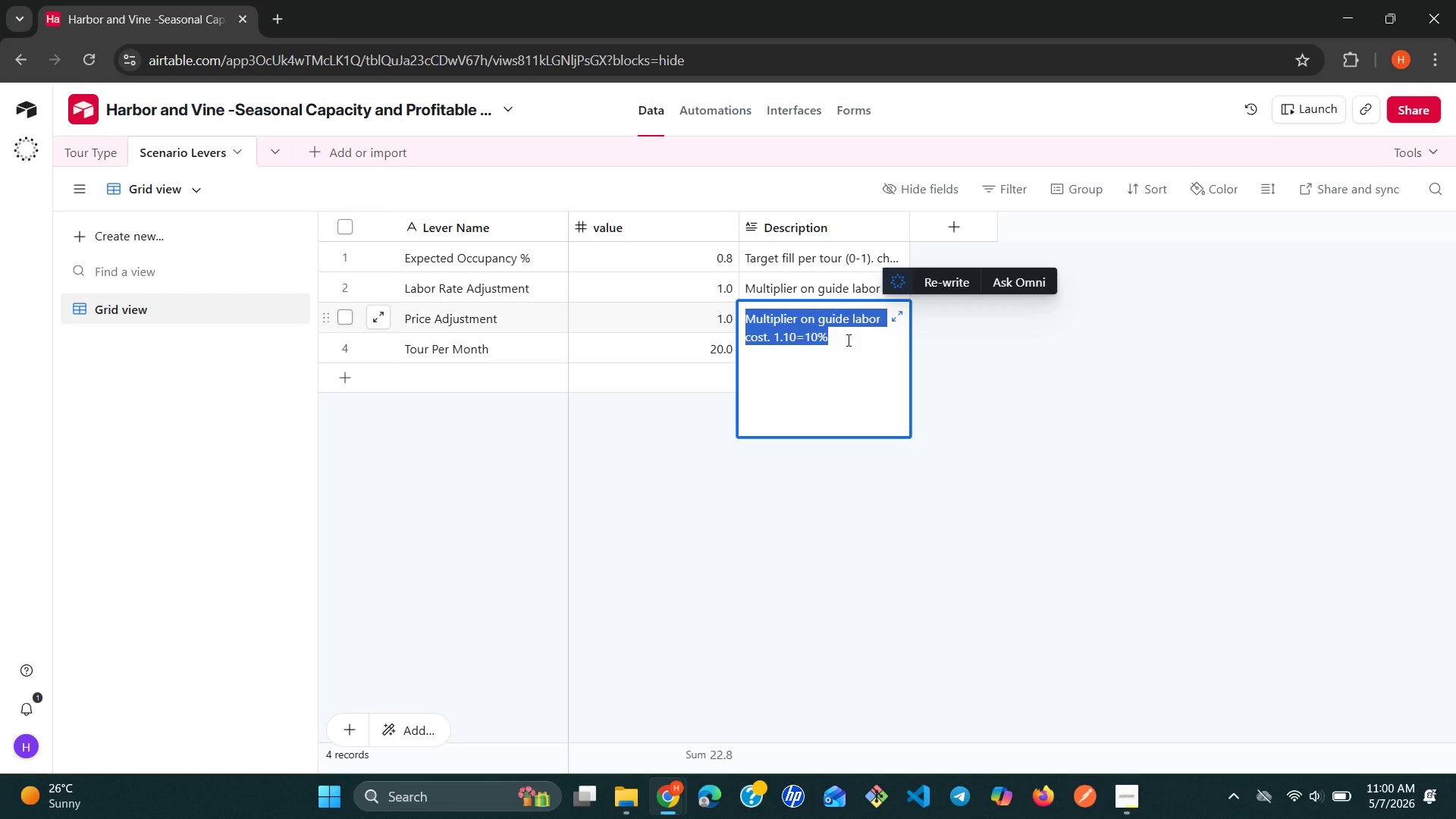 
left_click([847, 340])
 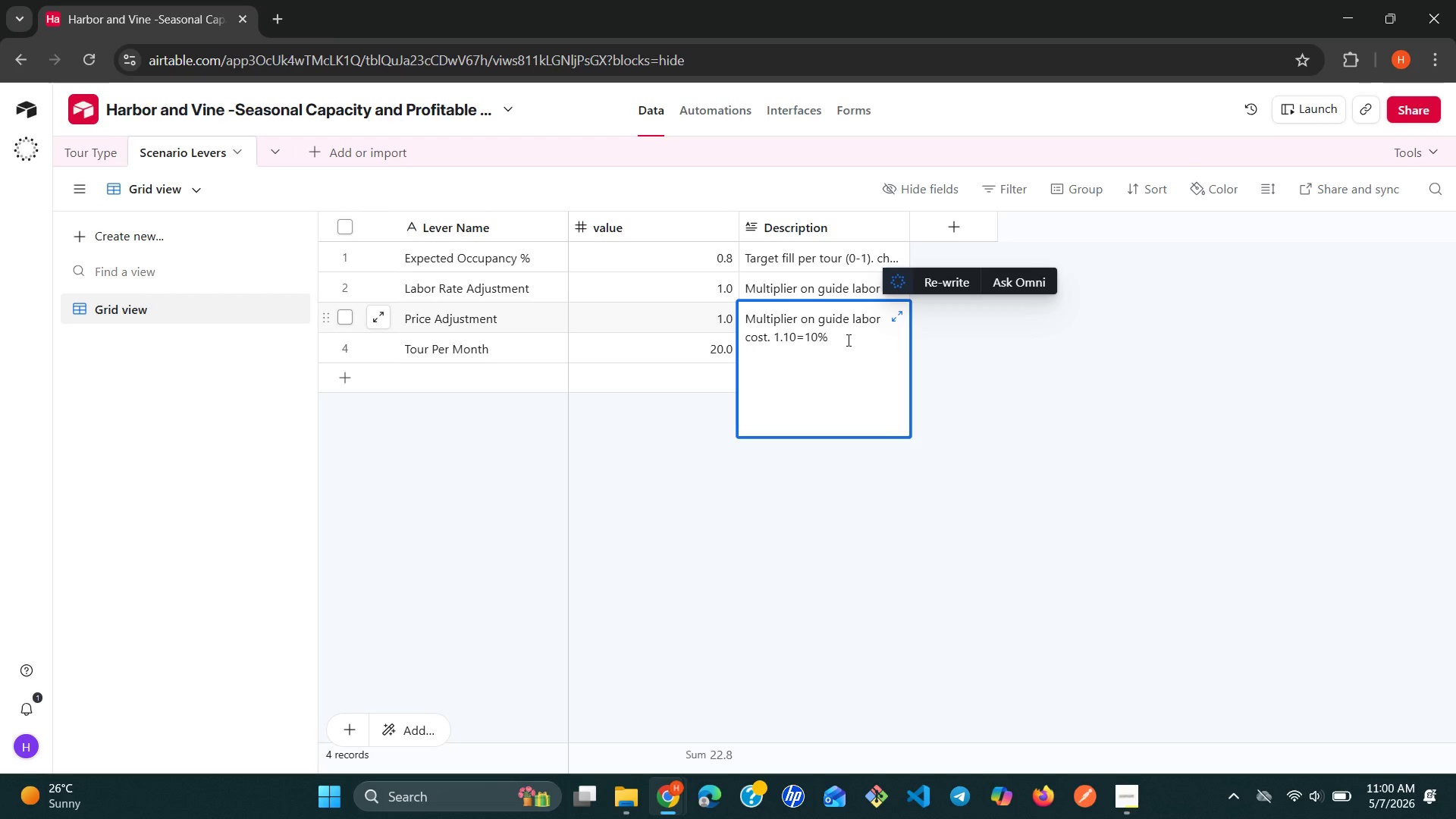 
key(Backspace)
key(Backspace)
key(Backspace)
key(Backspace)
key(Backspace)
type(5=15%)
 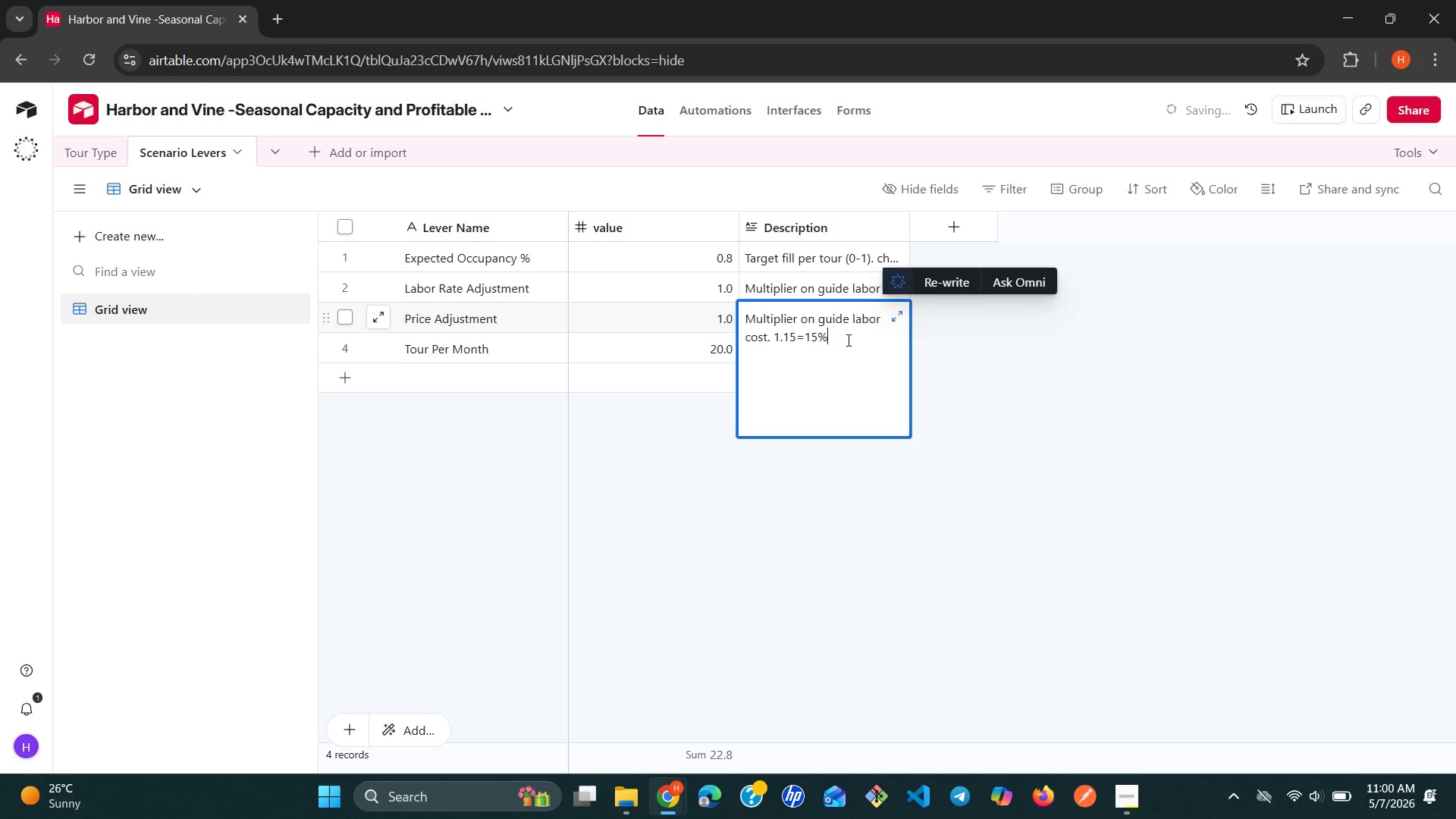 
wait(9.11)
 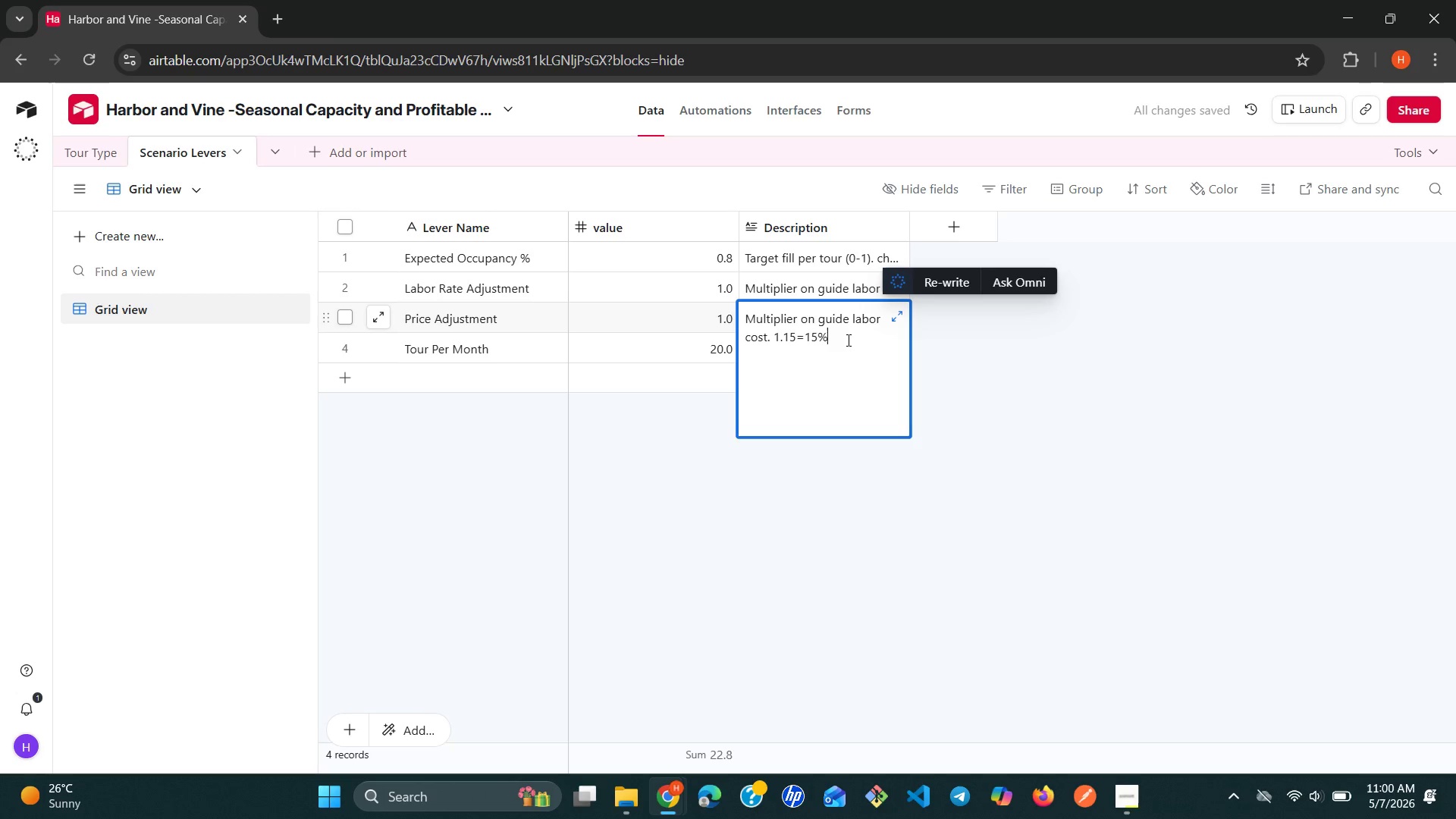 
type( price increase)
 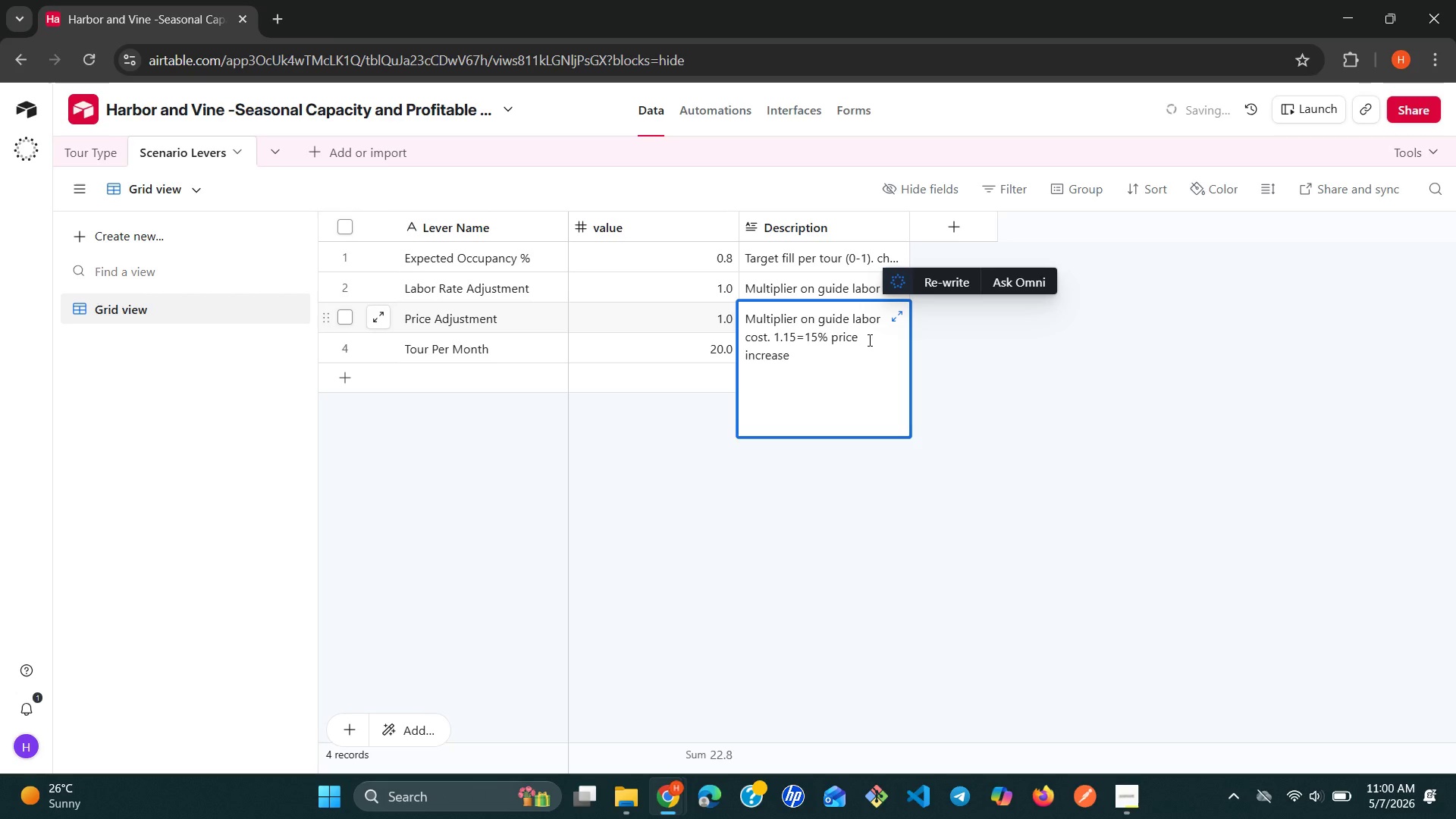 
left_click([1062, 374])
 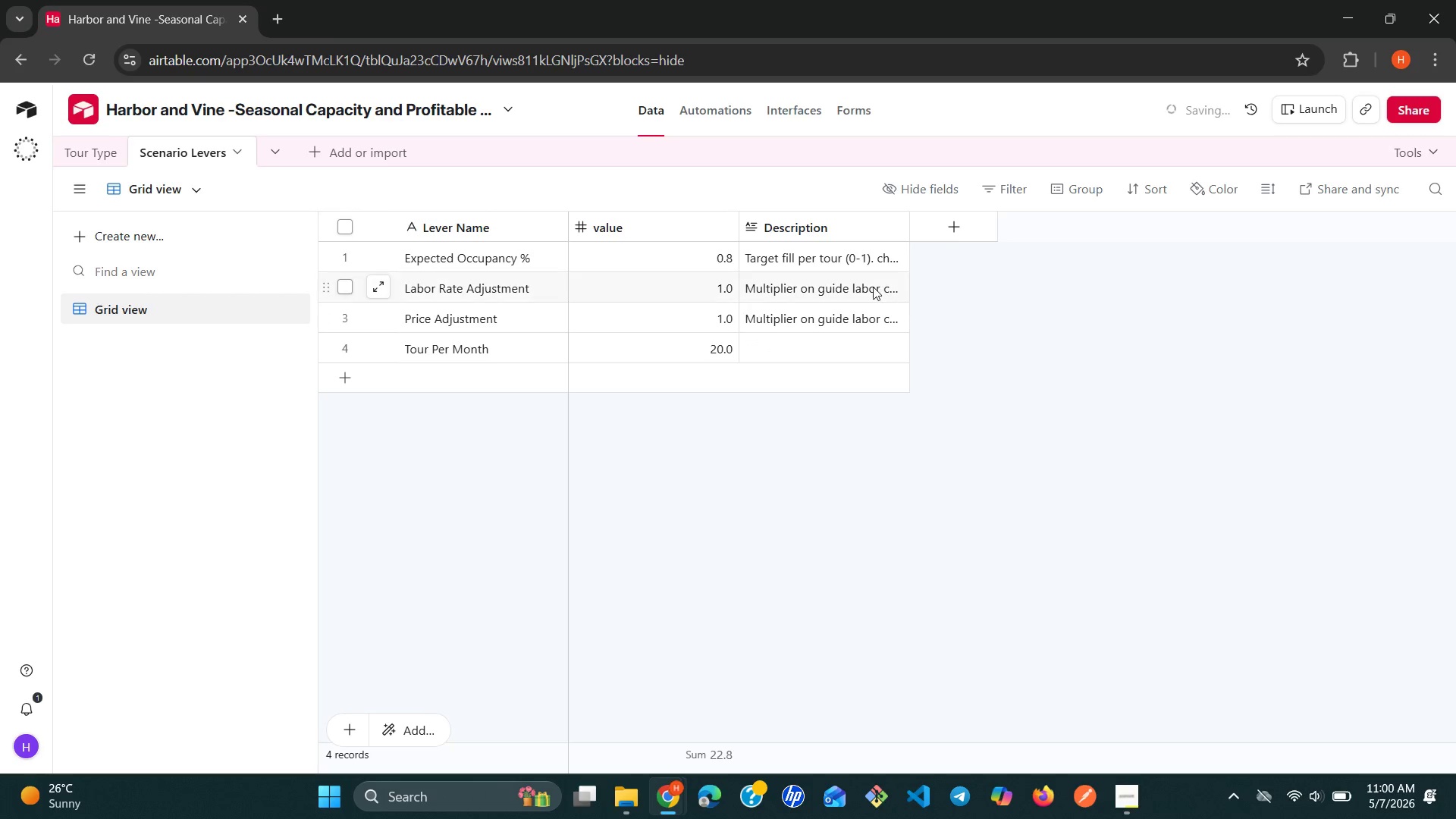 
left_click([871, 287])
 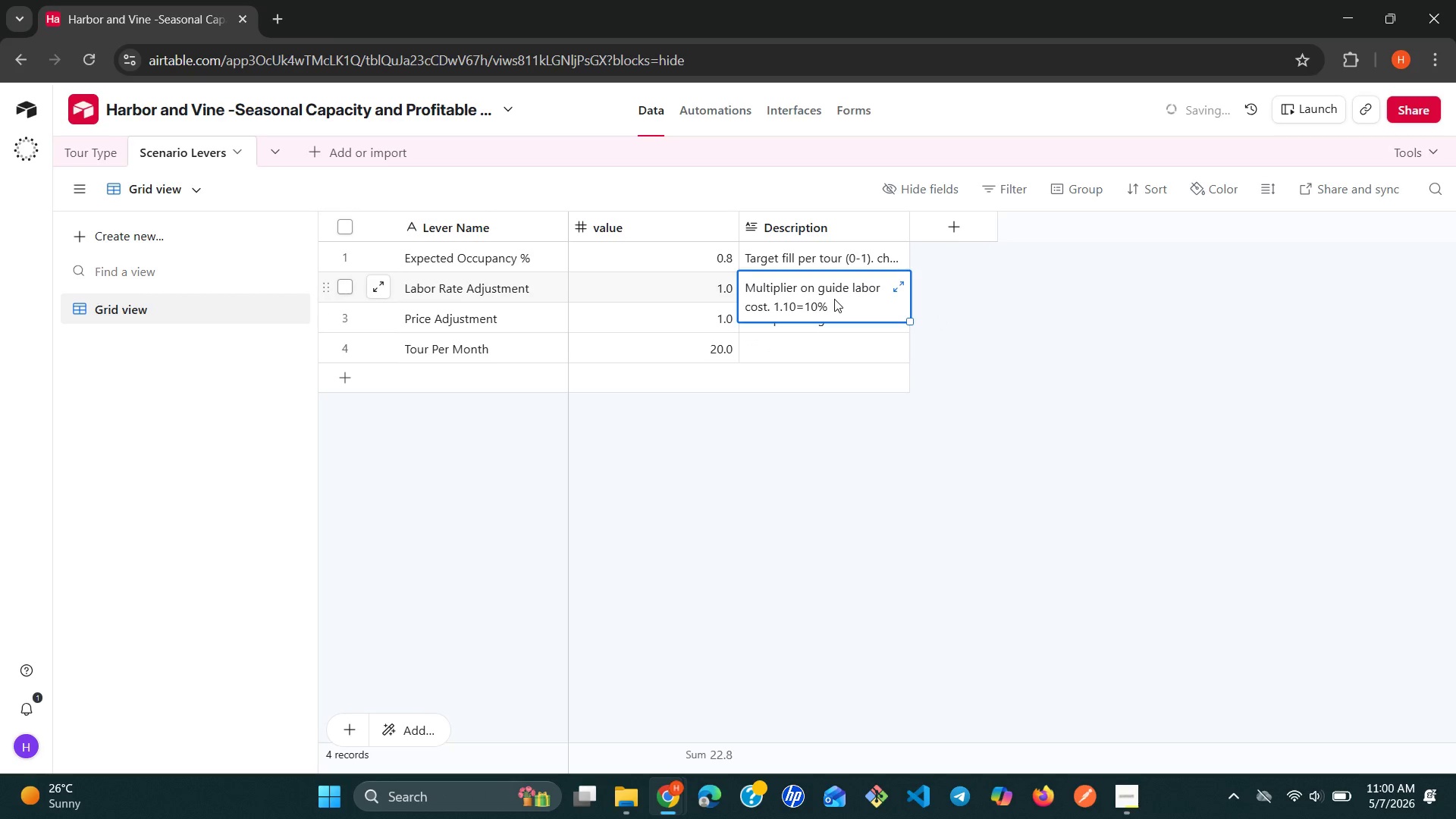 
left_click([834, 299])
 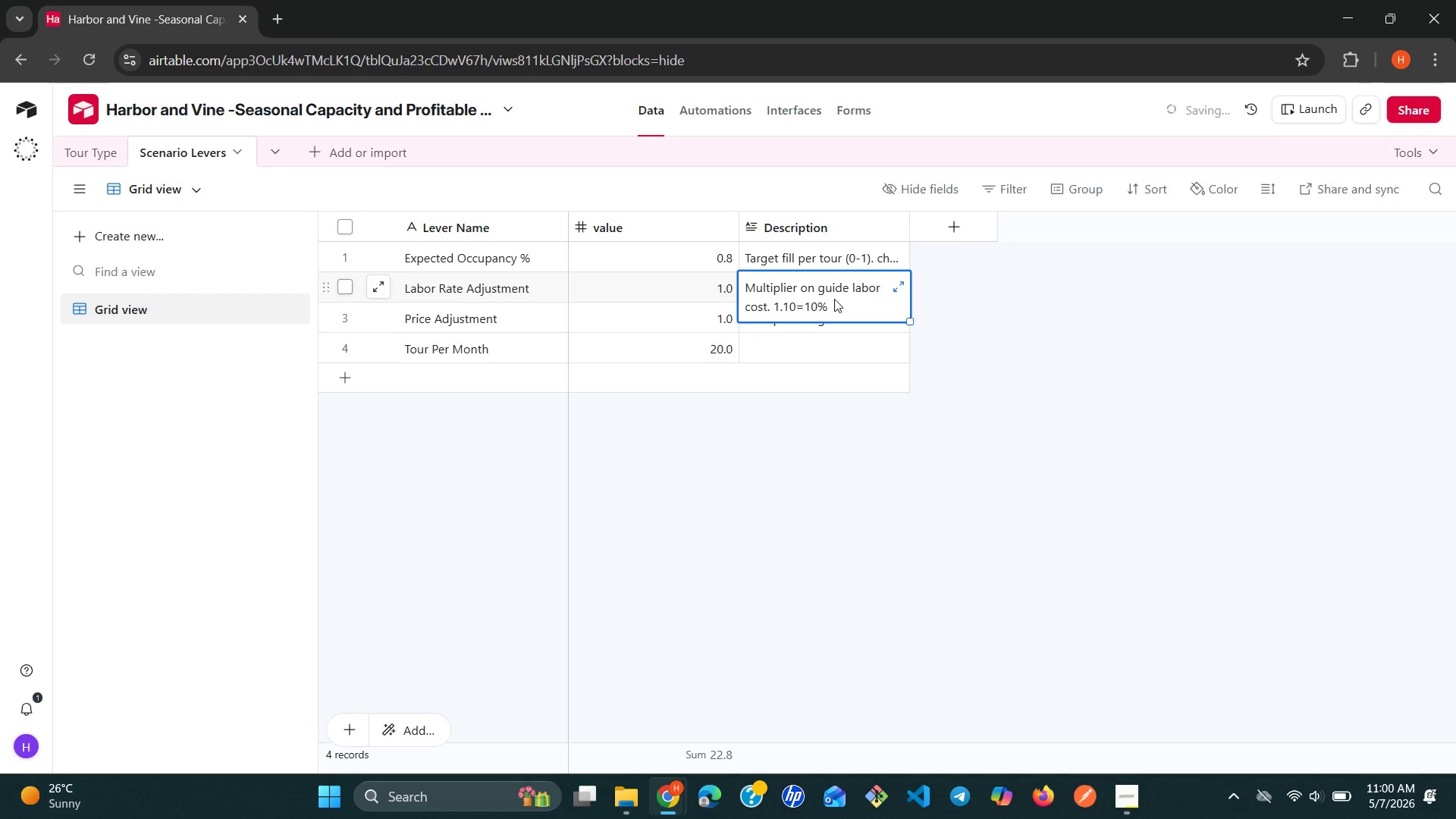 
left_click([834, 299])
 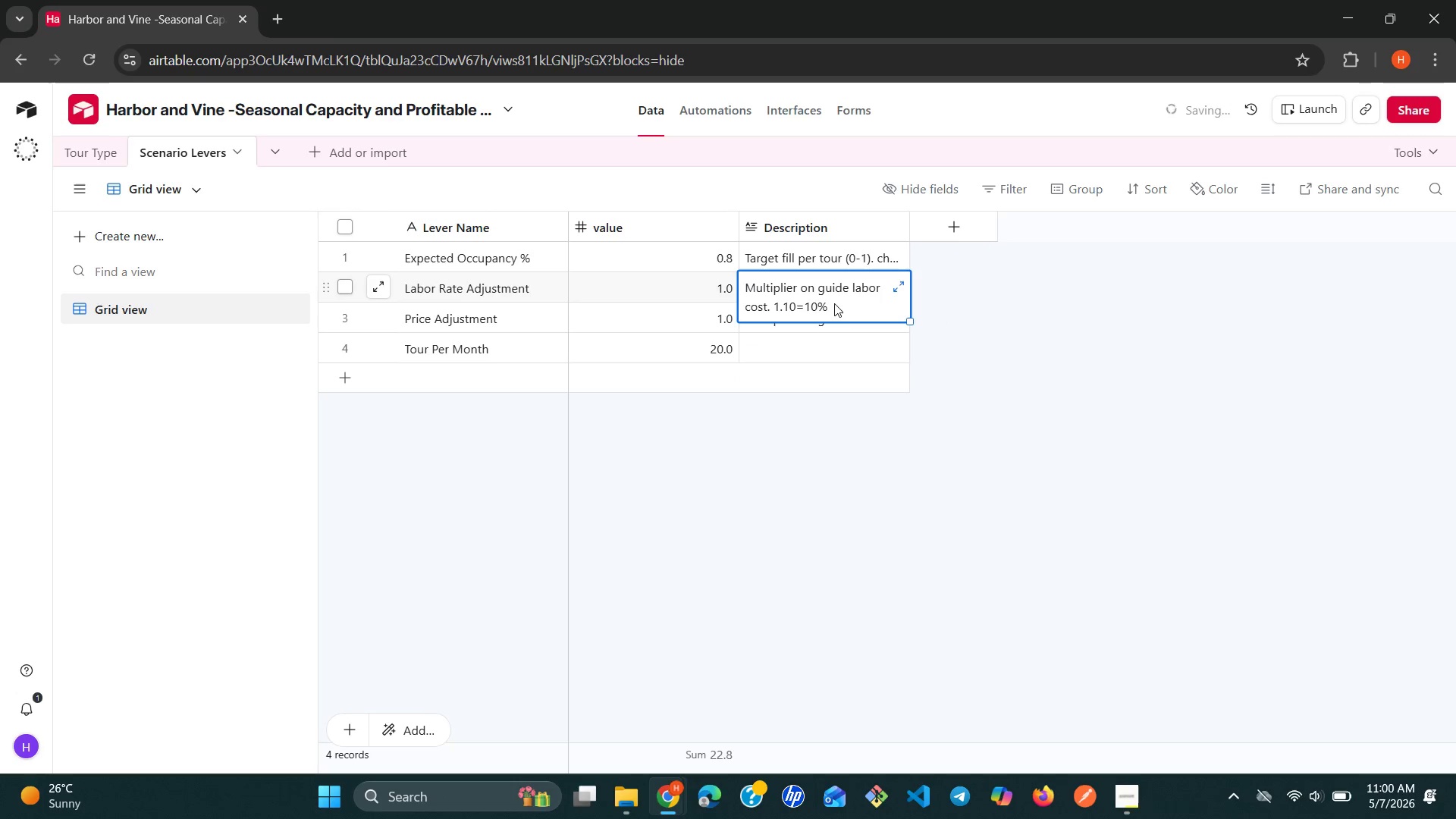 
left_click([834, 306])
 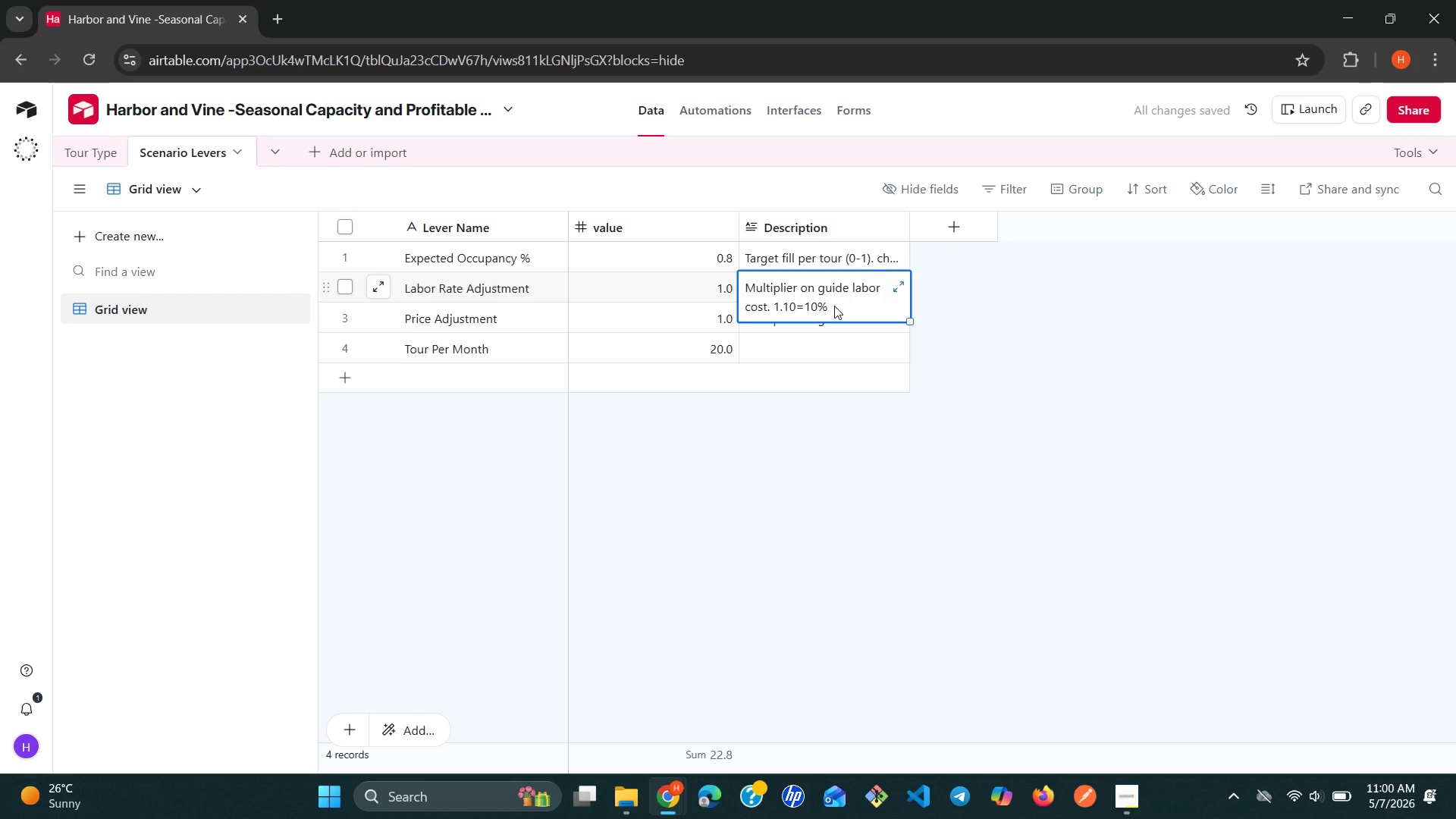 
double_click([834, 306])
 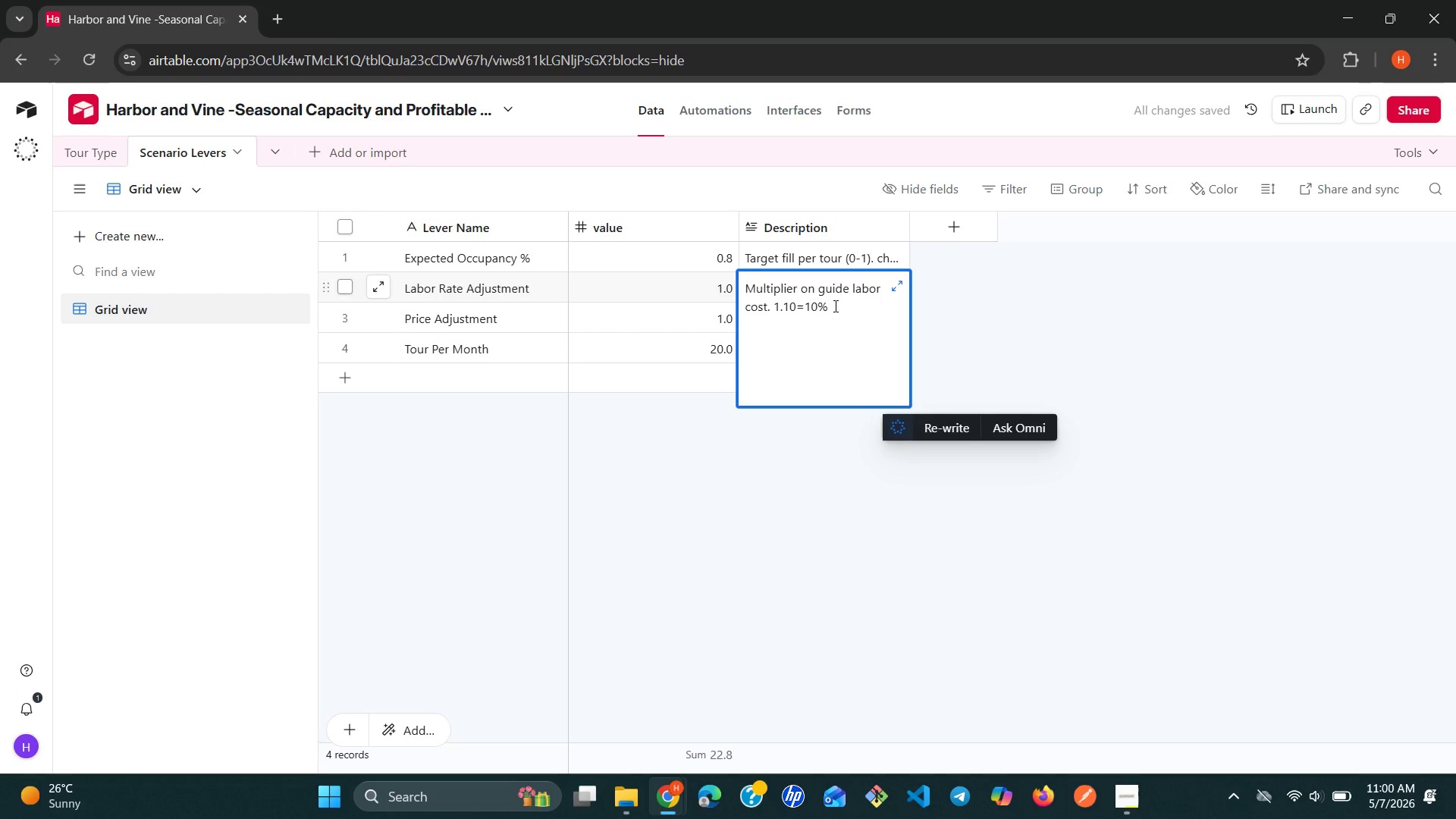 
type( wage )
 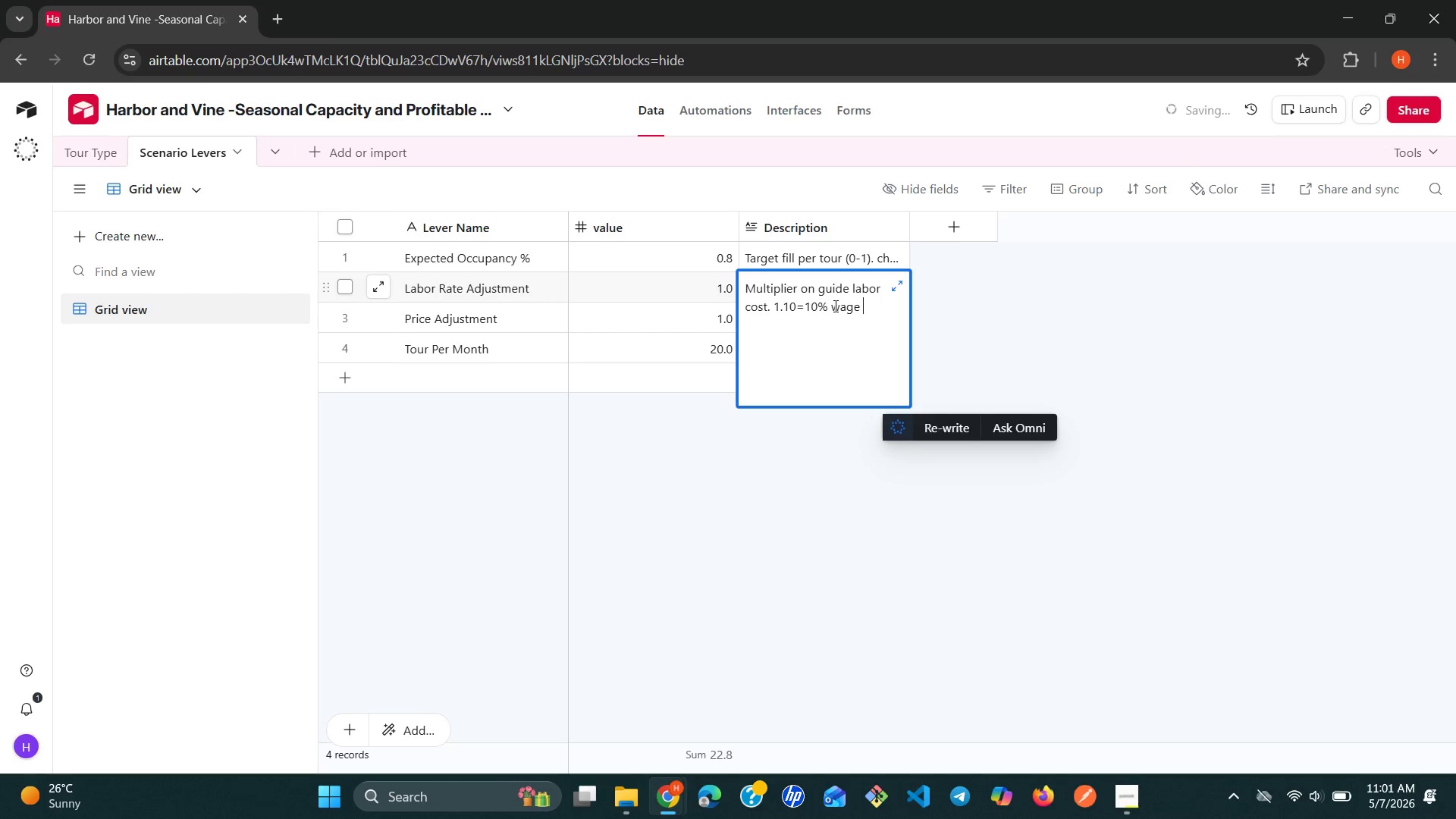 
type(increase)
 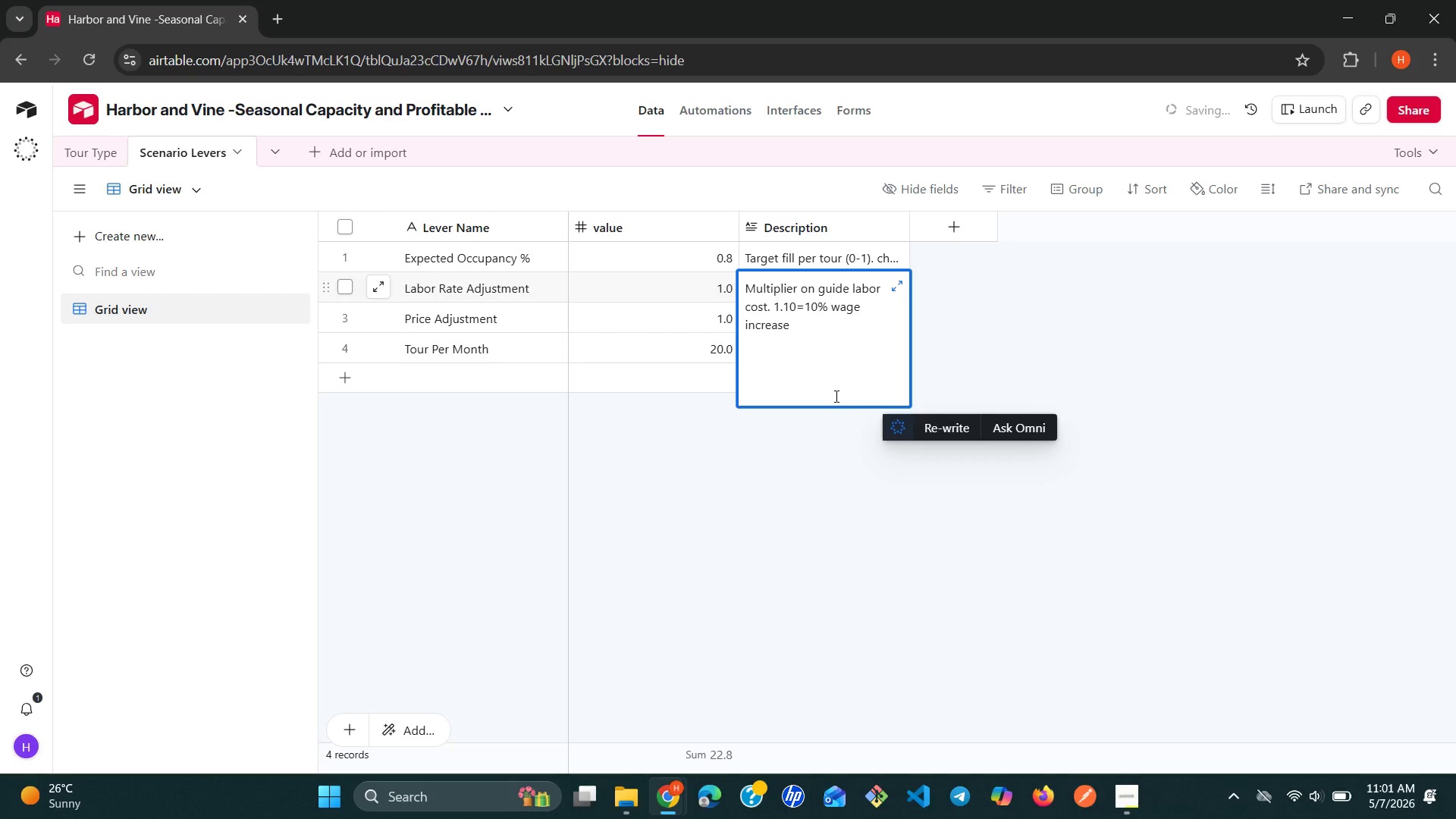 
left_click([817, 487])
 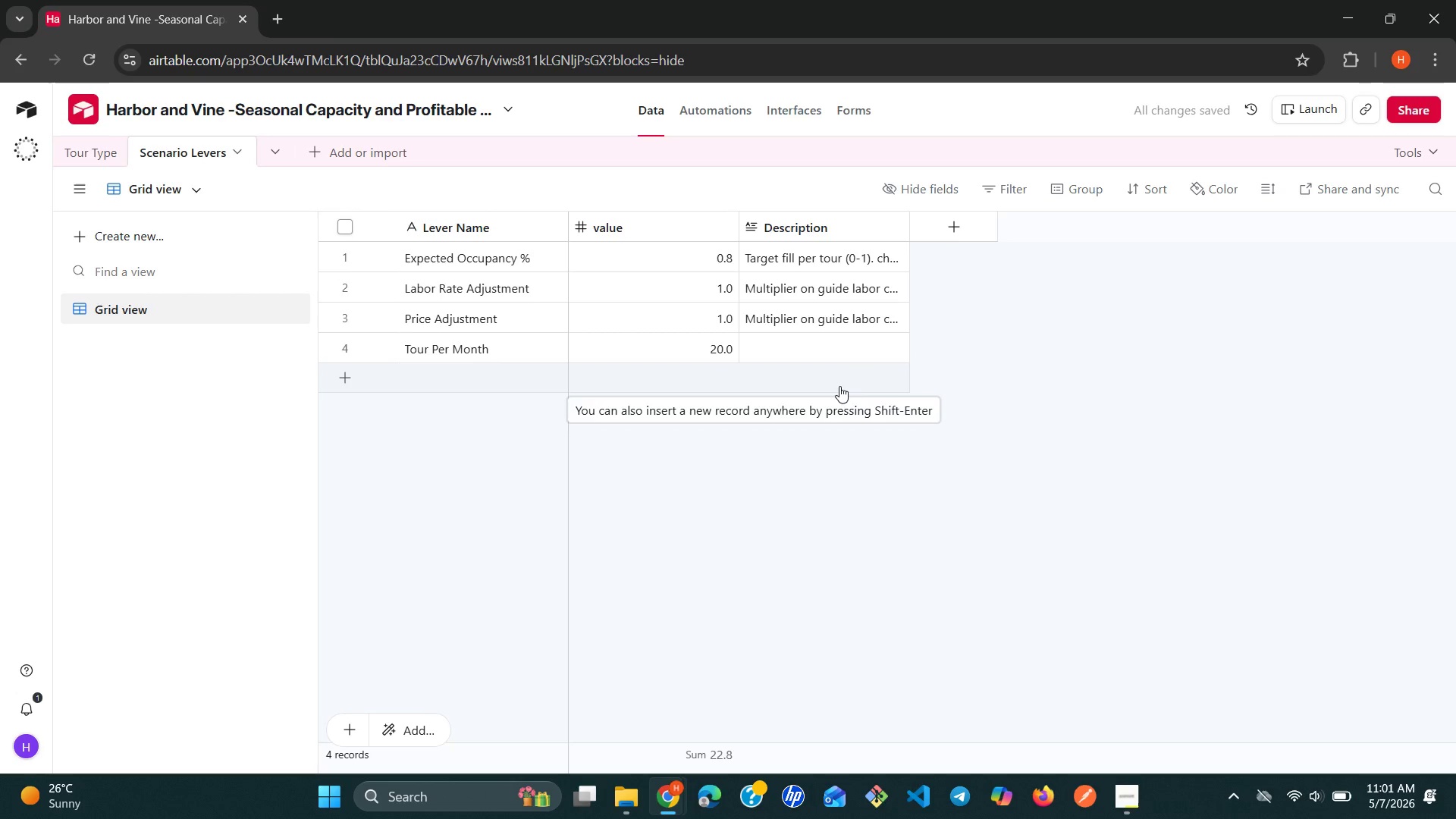 
wait(7.51)
 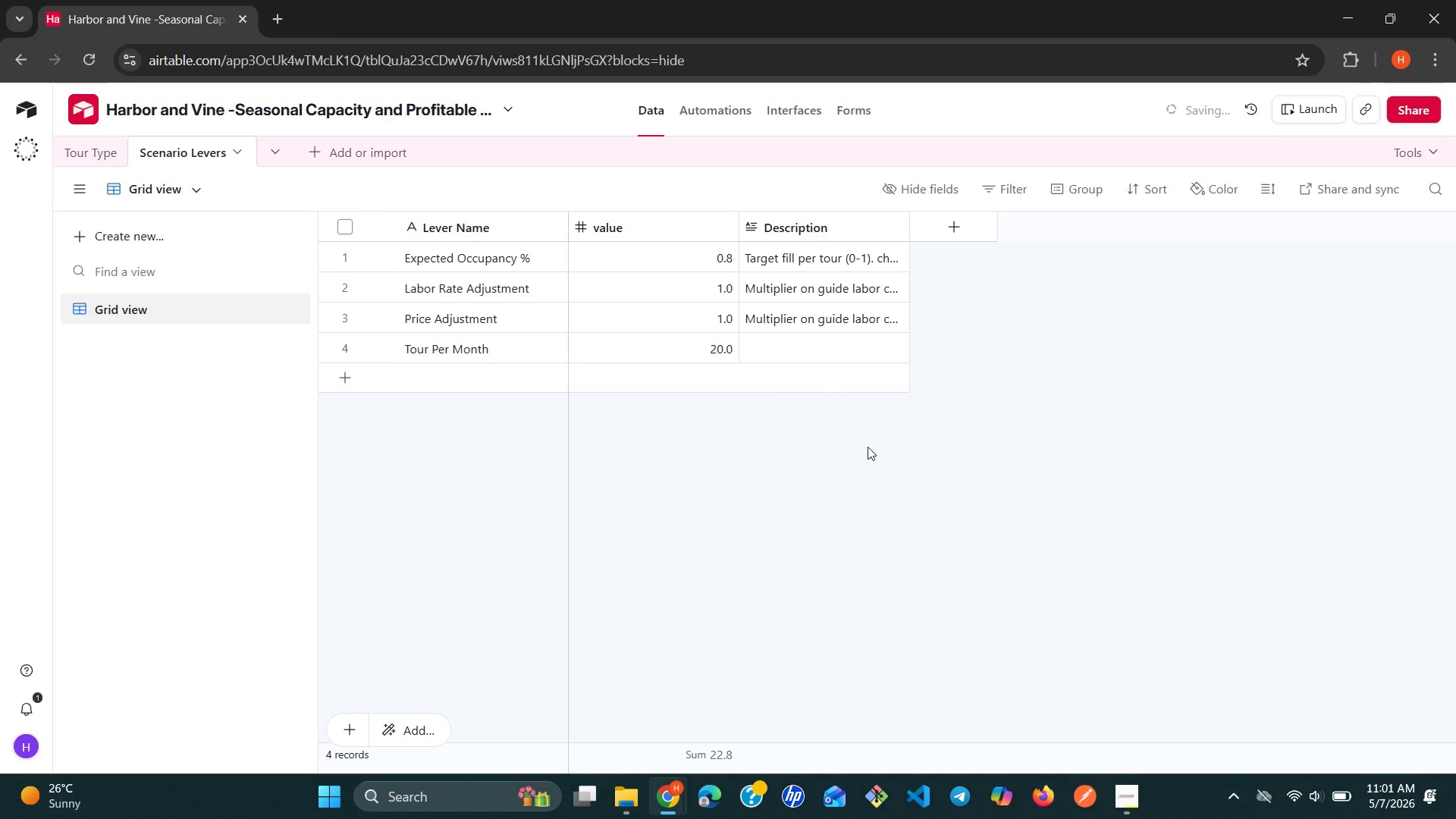 
double_click([826, 356])
 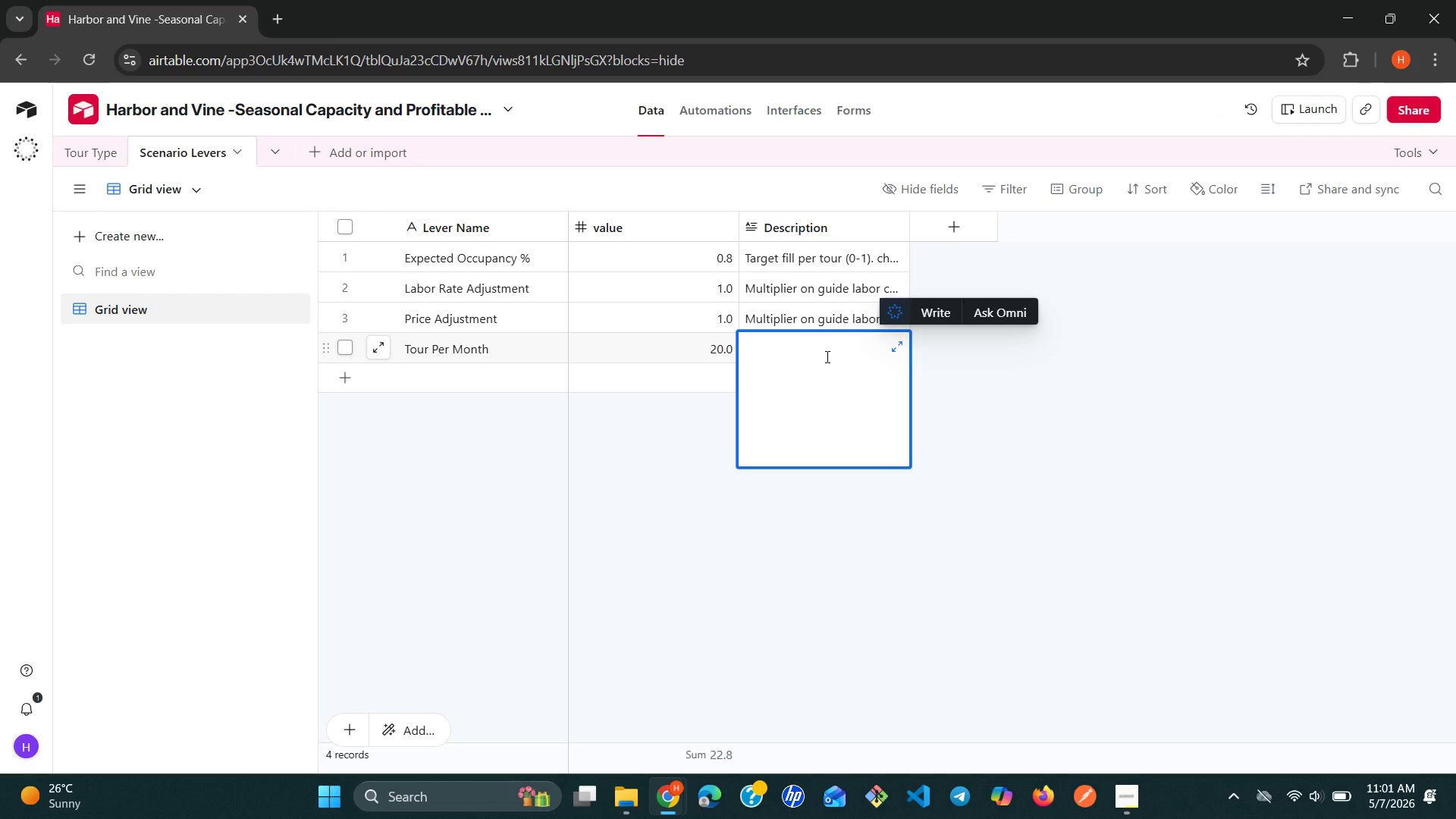 
type(Average number of tour run per month)
 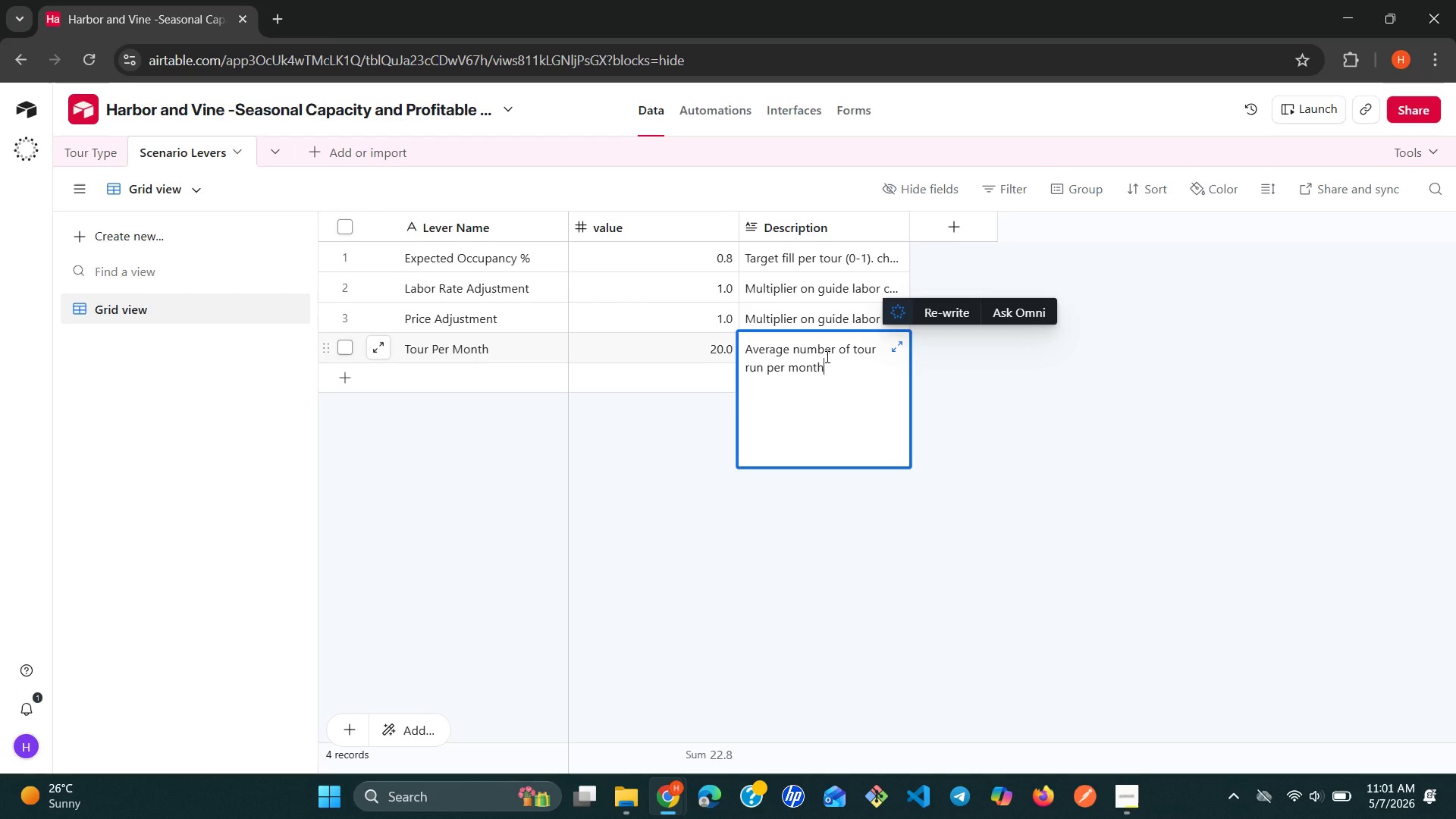 
type(across )
 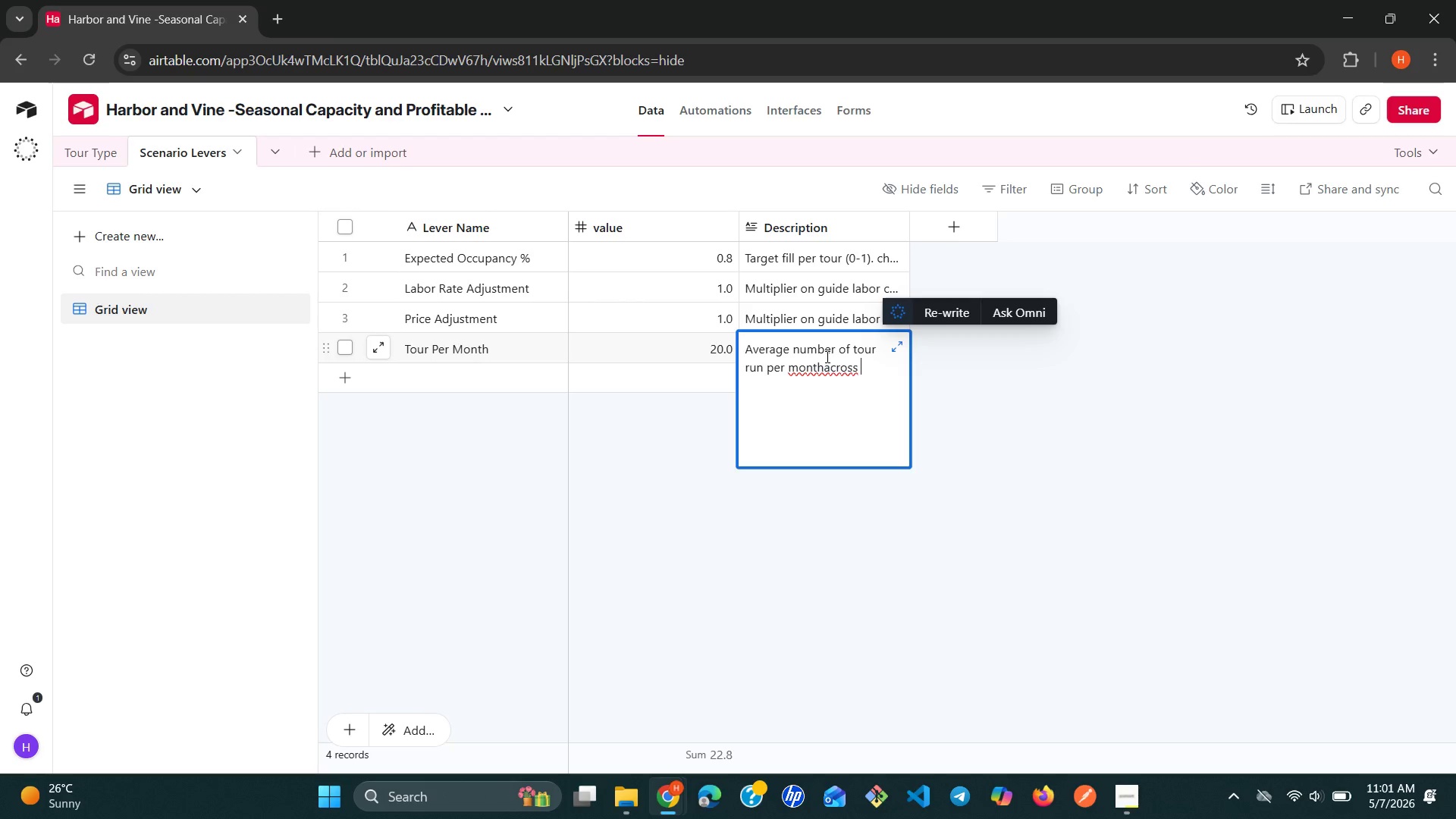 
left_click([826, 356])
 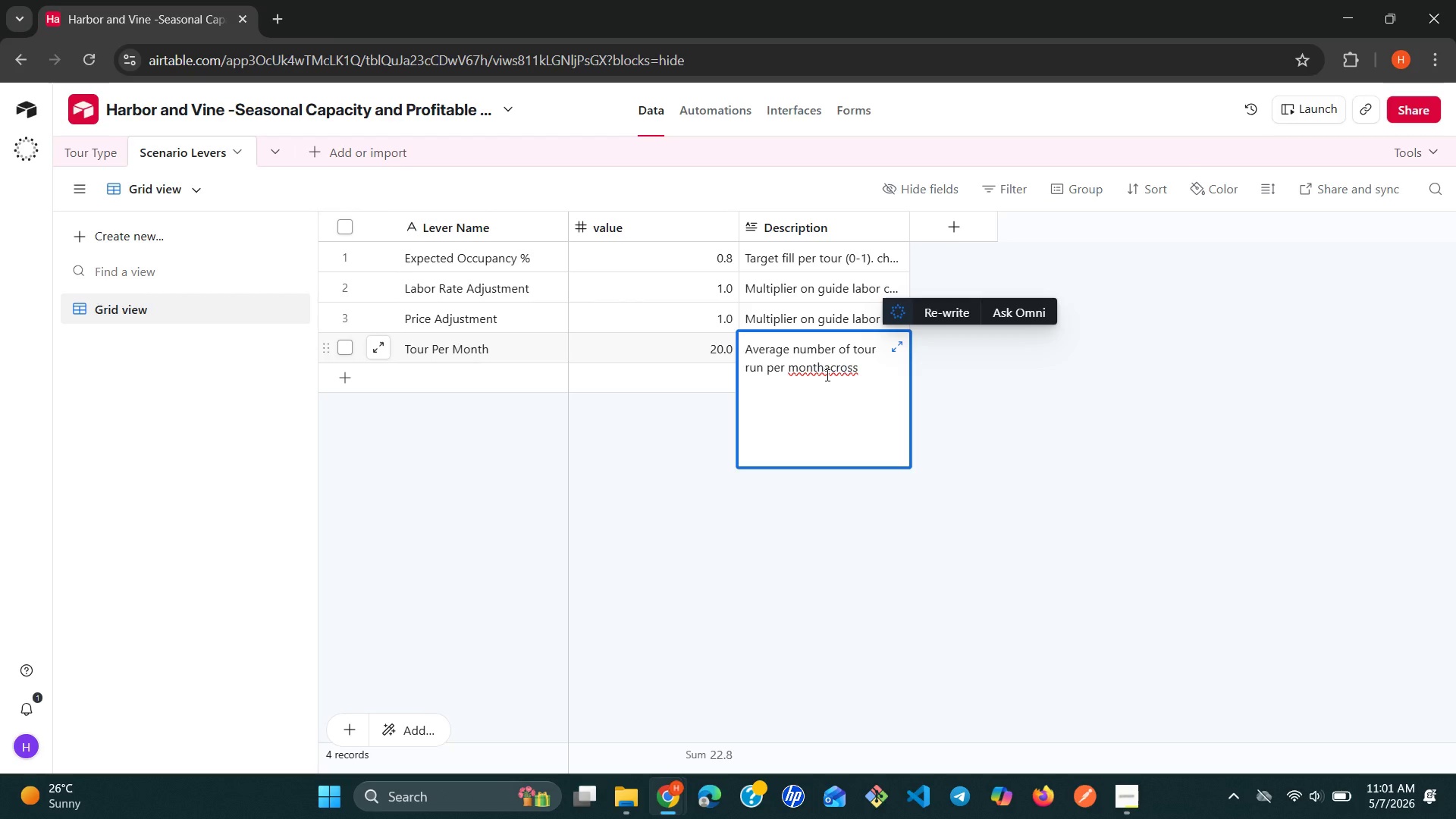 
left_click([826, 375])
 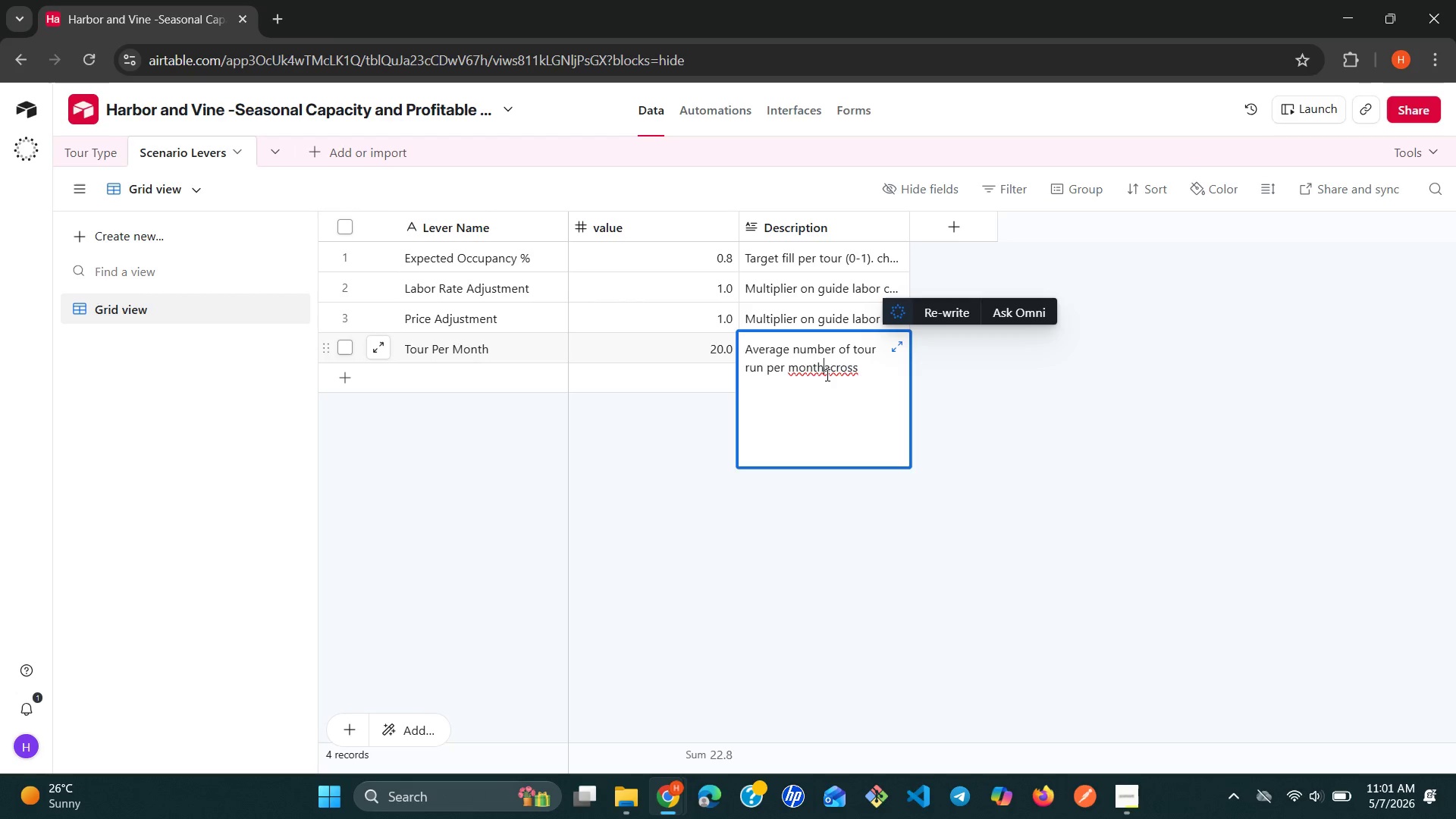 
key(Space)
 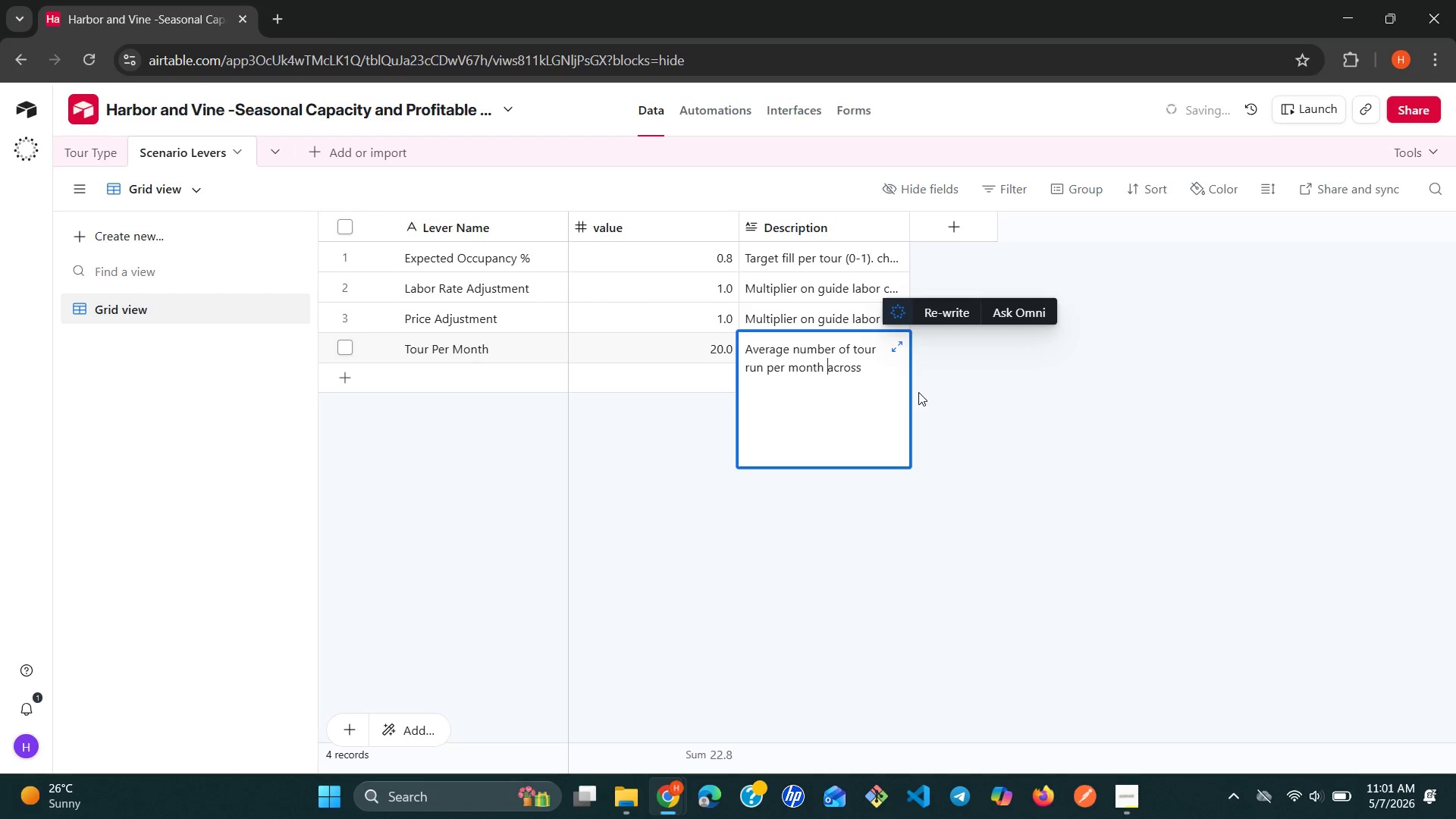 
key(Control+ControlLeft)
 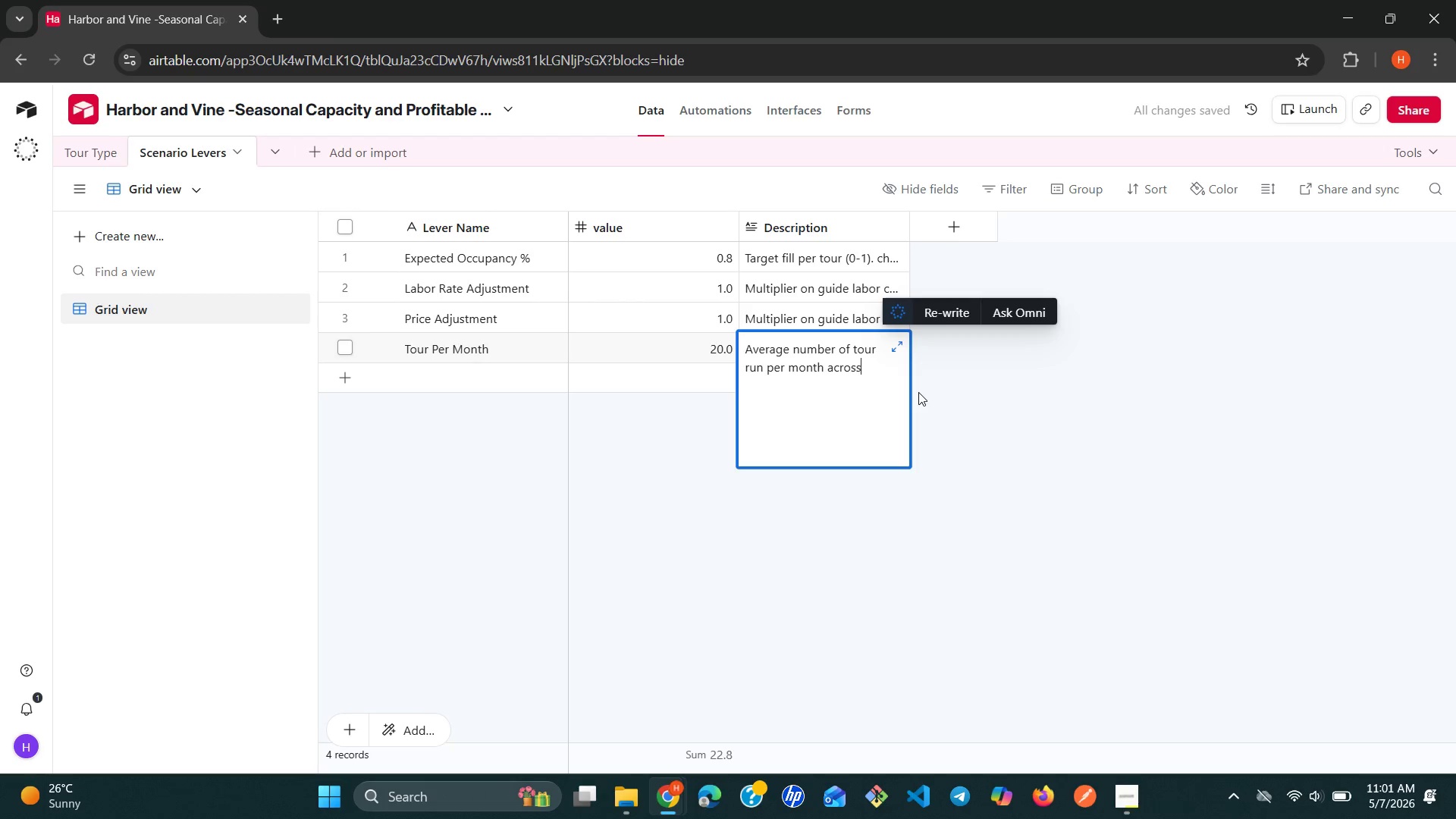 
key(Control+ArrowRight)
 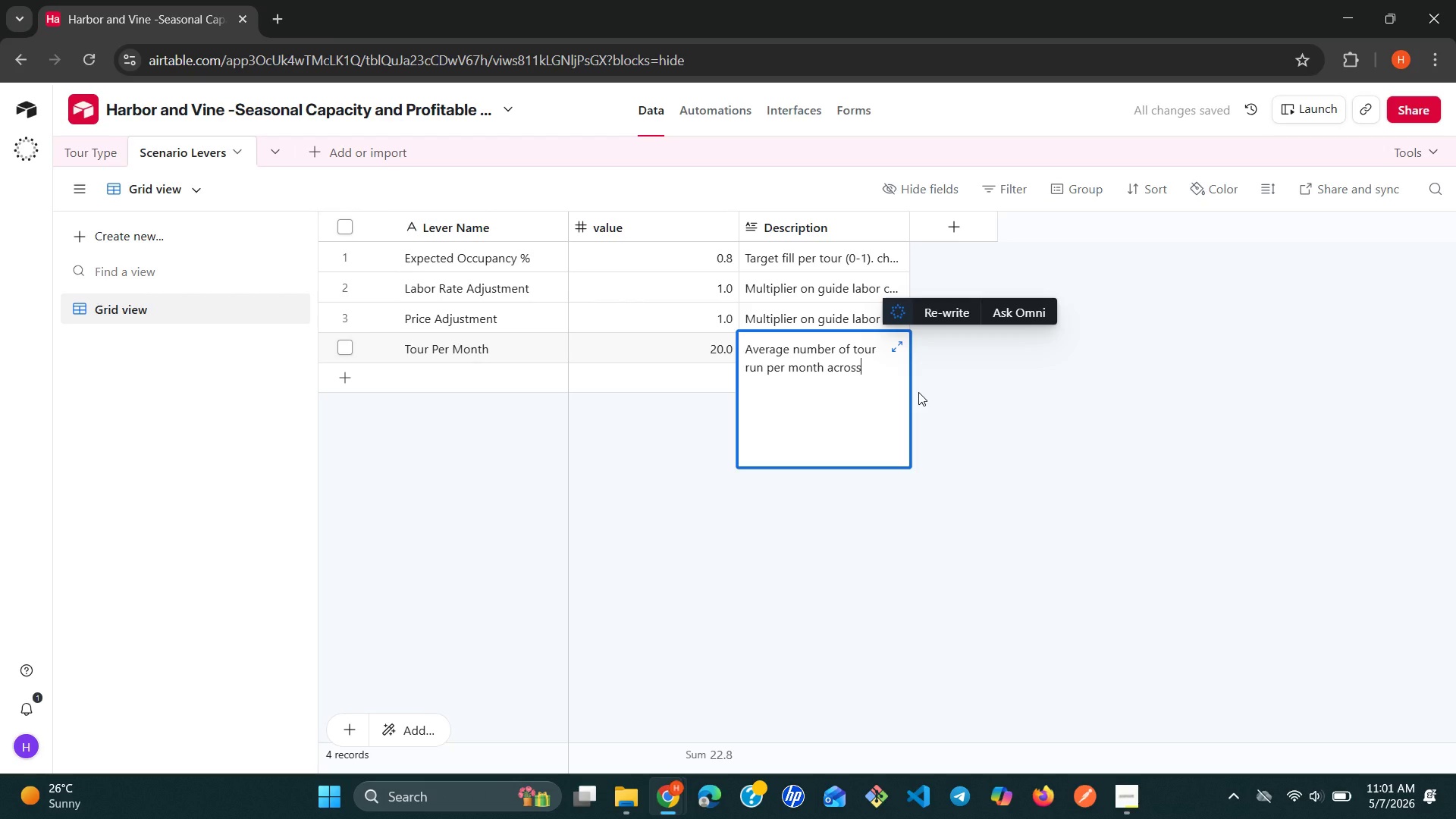 
type( all typr)
key(Backspace)
type(es)
 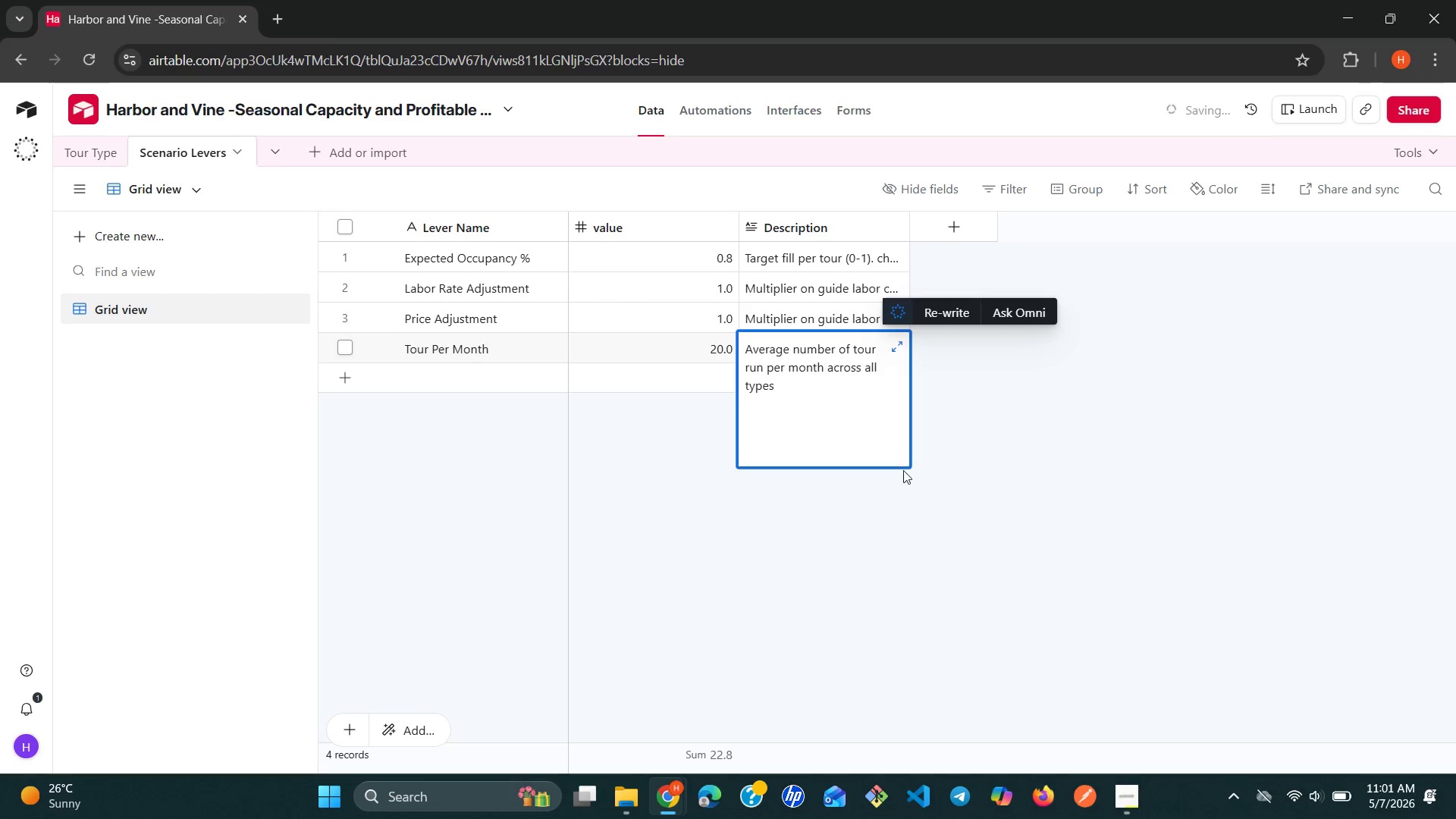 
left_click([901, 475])
 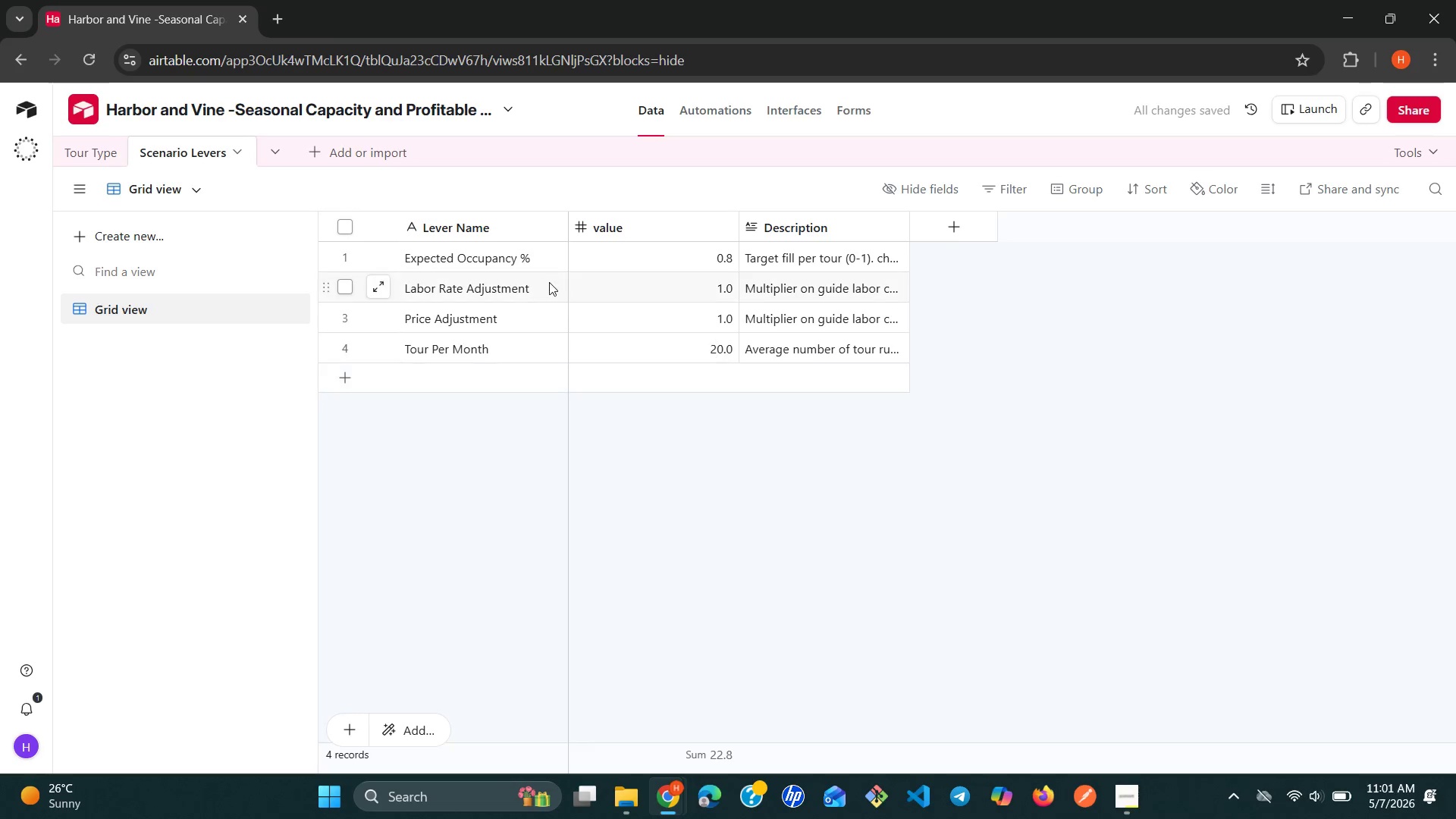 
wait(6.14)
 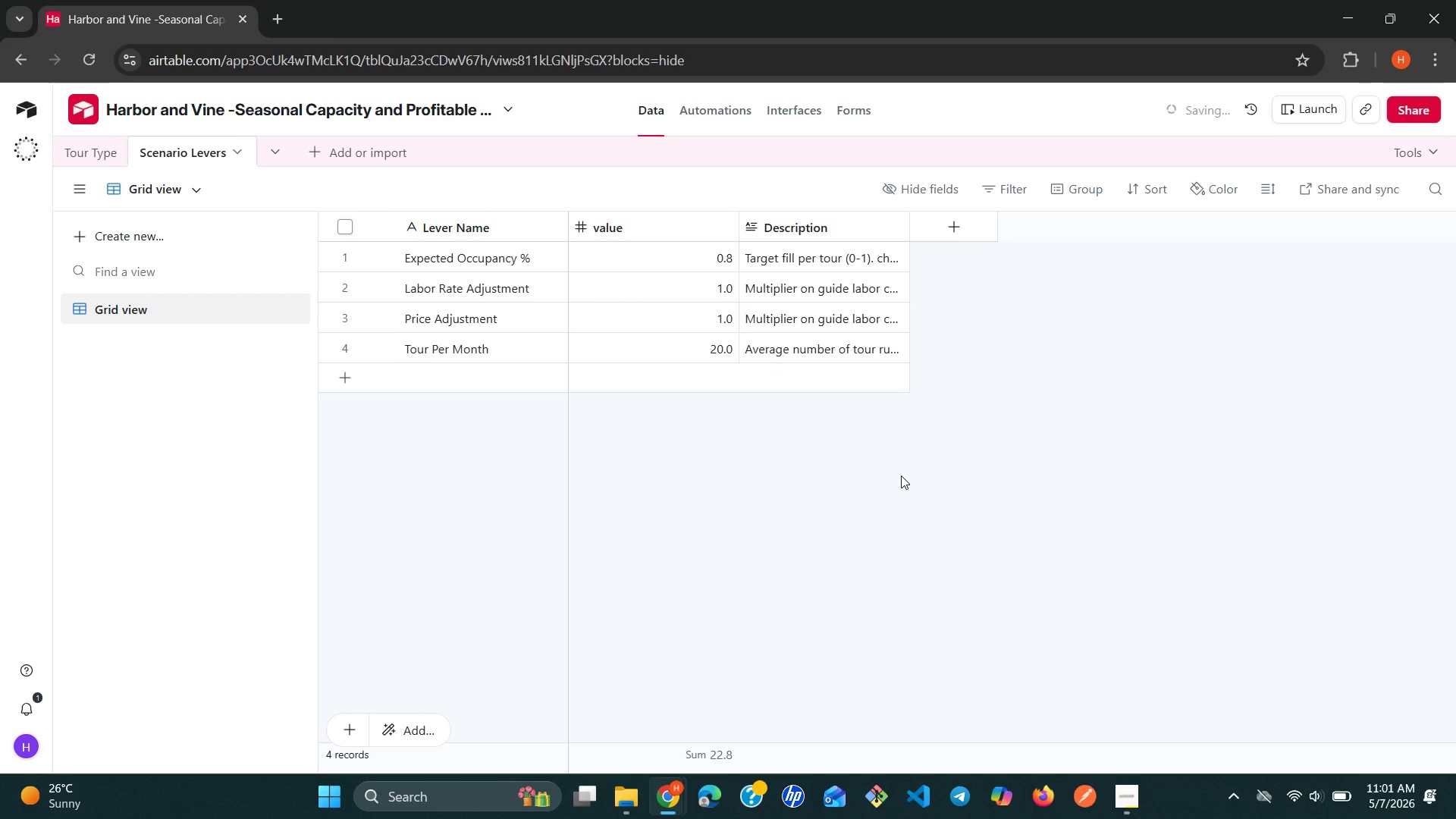 
left_click([281, 161])
 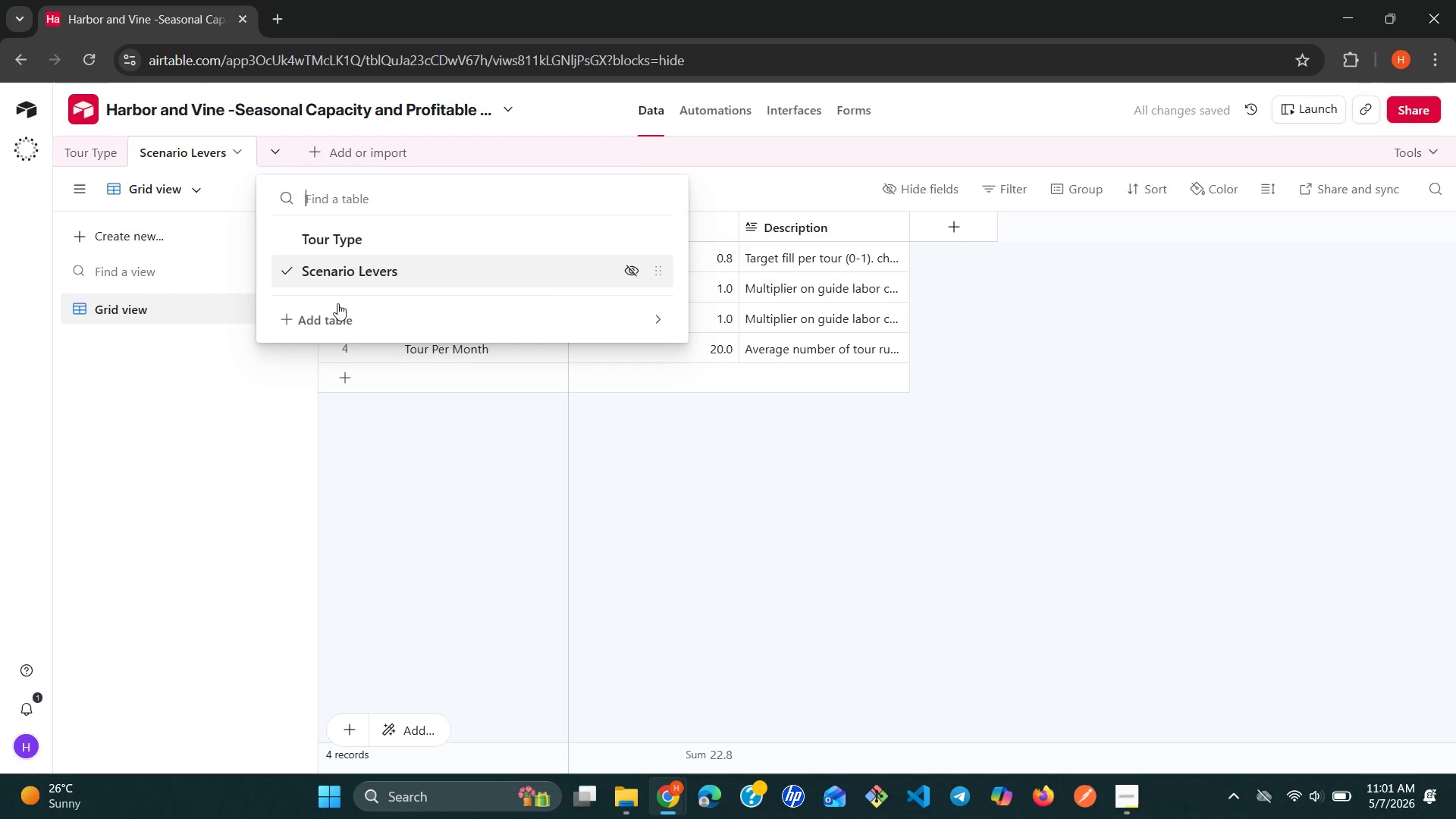 
left_click([328, 316])
 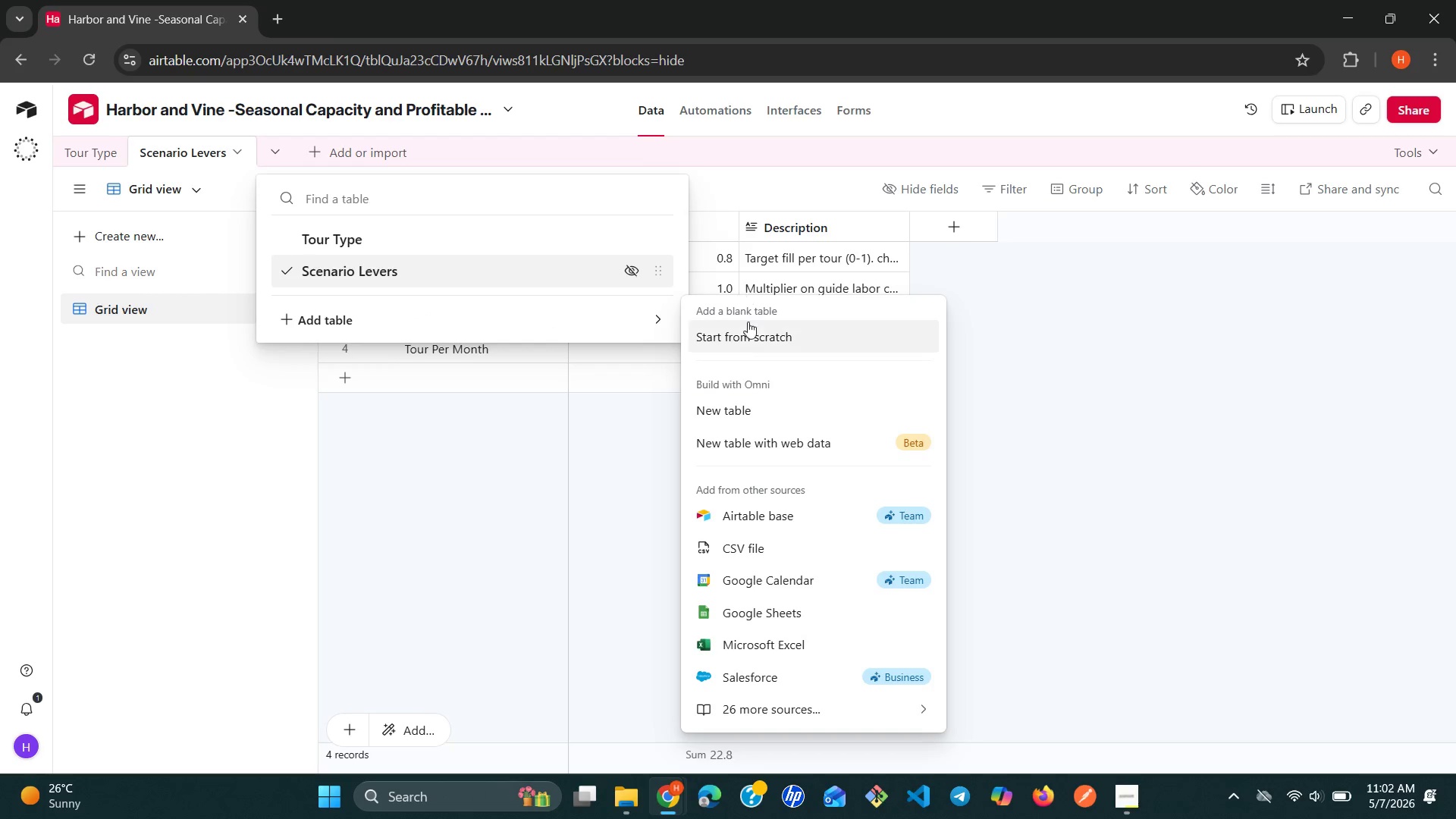 
left_click([748, 339])
 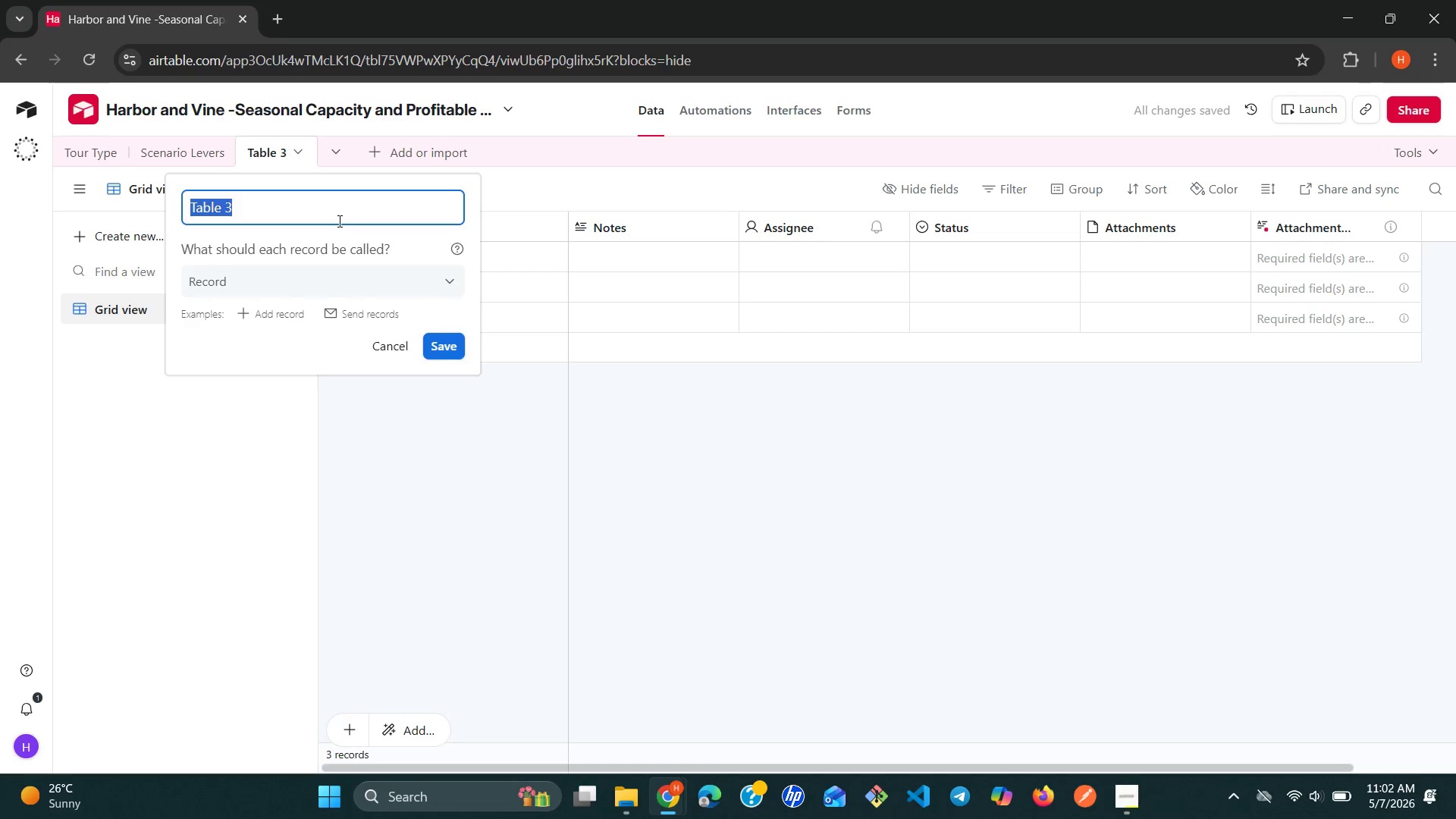 
wait(5.94)
 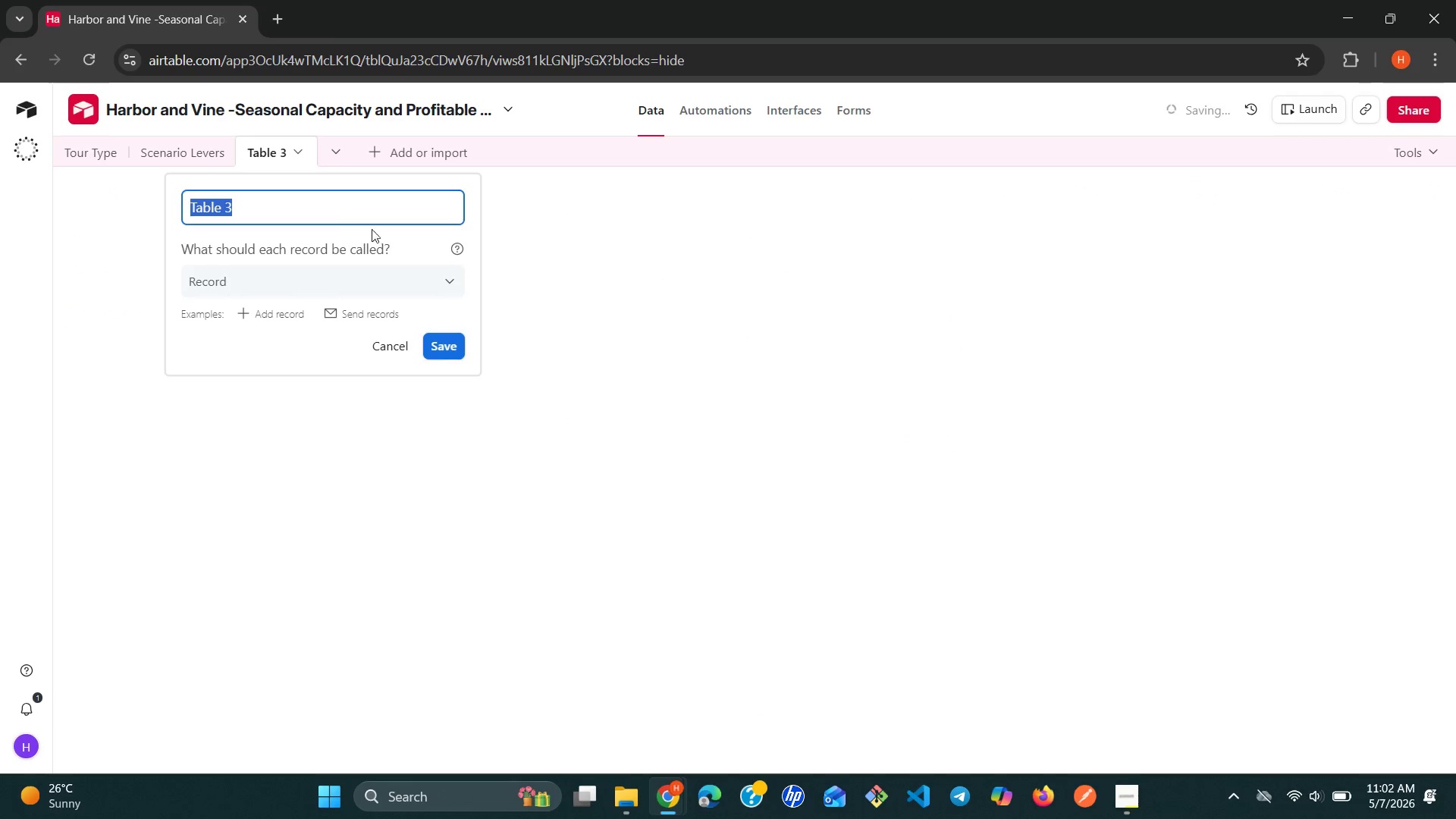 
type(Raw Tour d)
key(Backspace)
type(Data)
 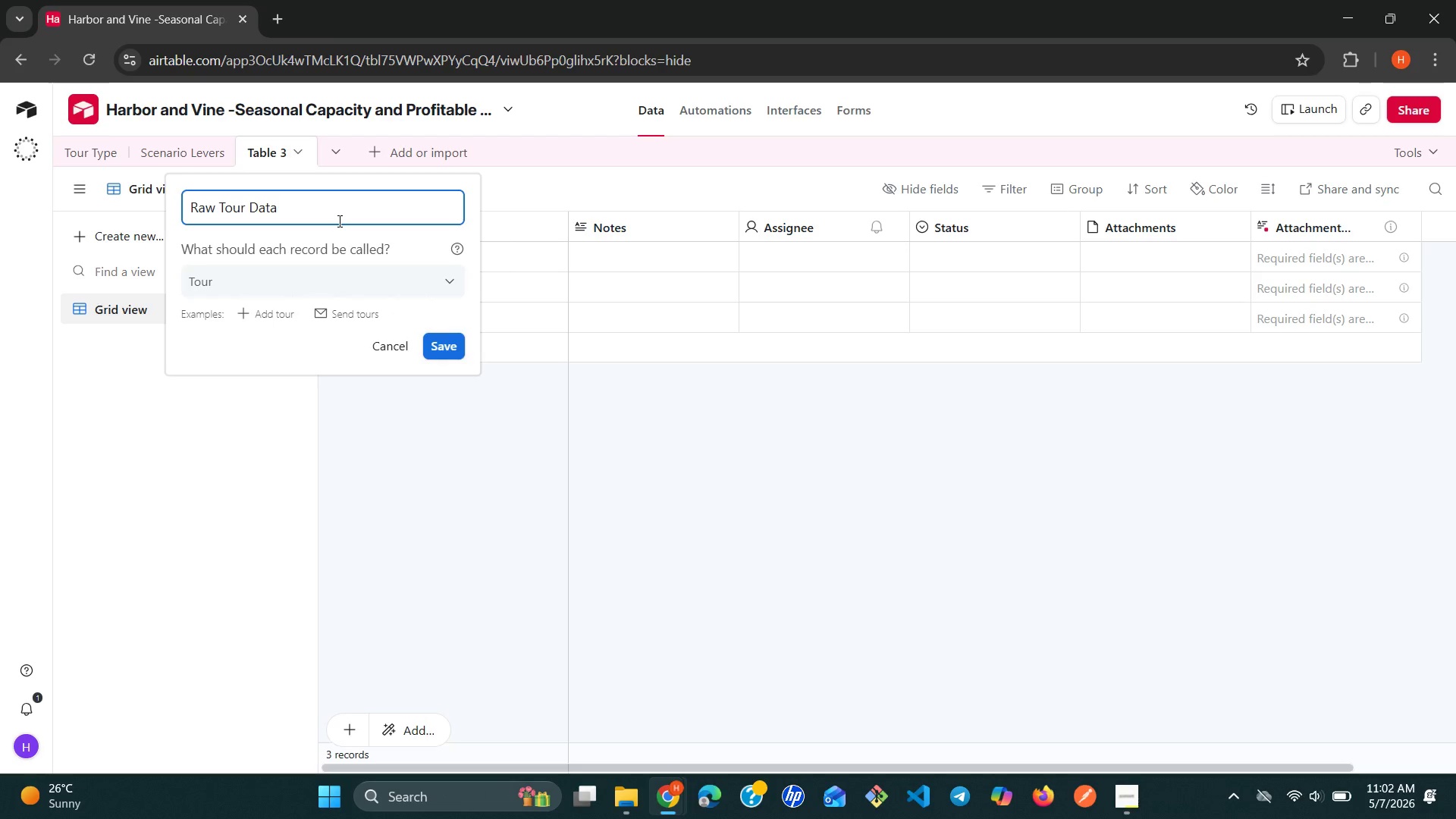 
left_click([439, 336])
 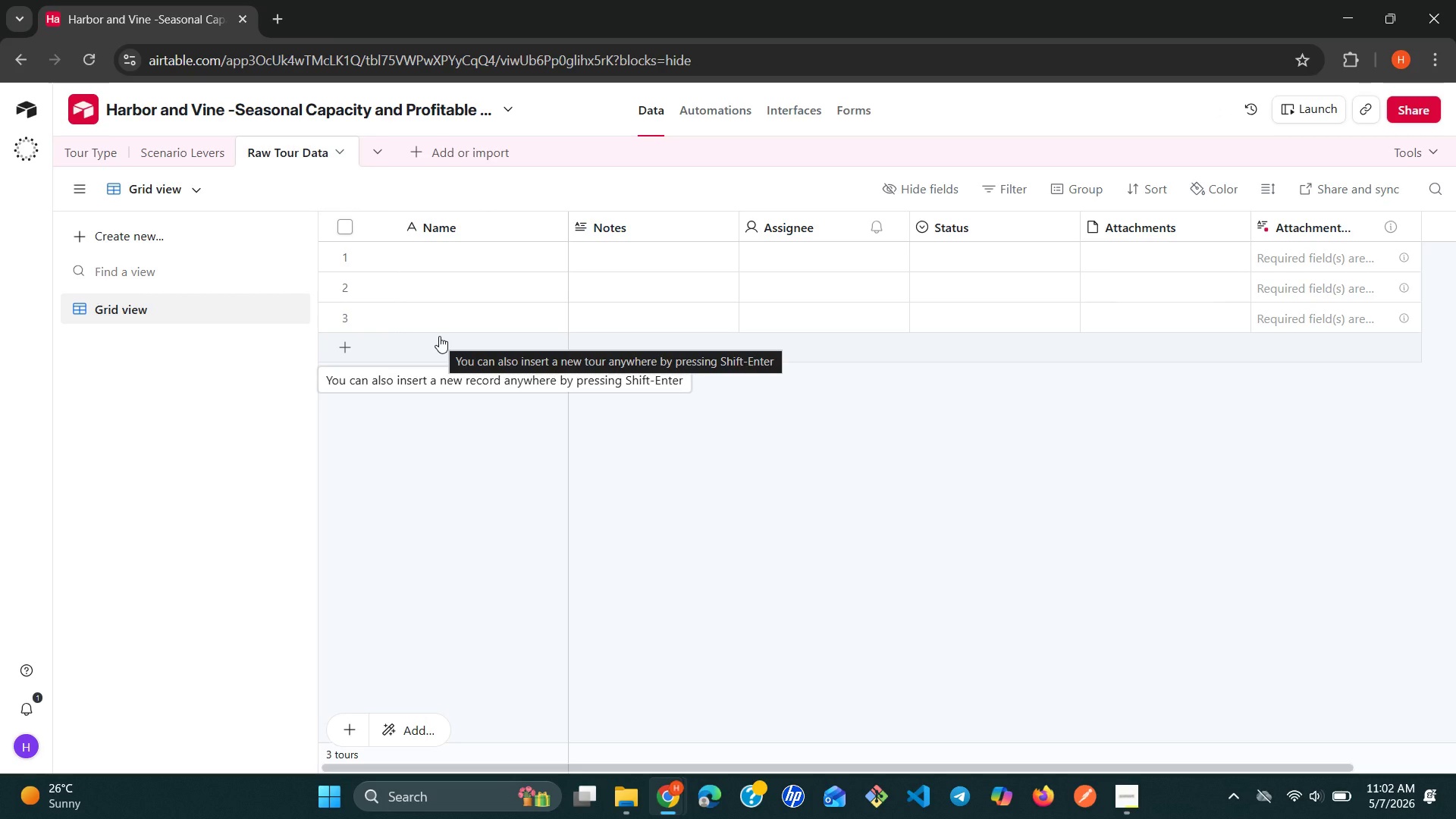 
wait(13.14)
 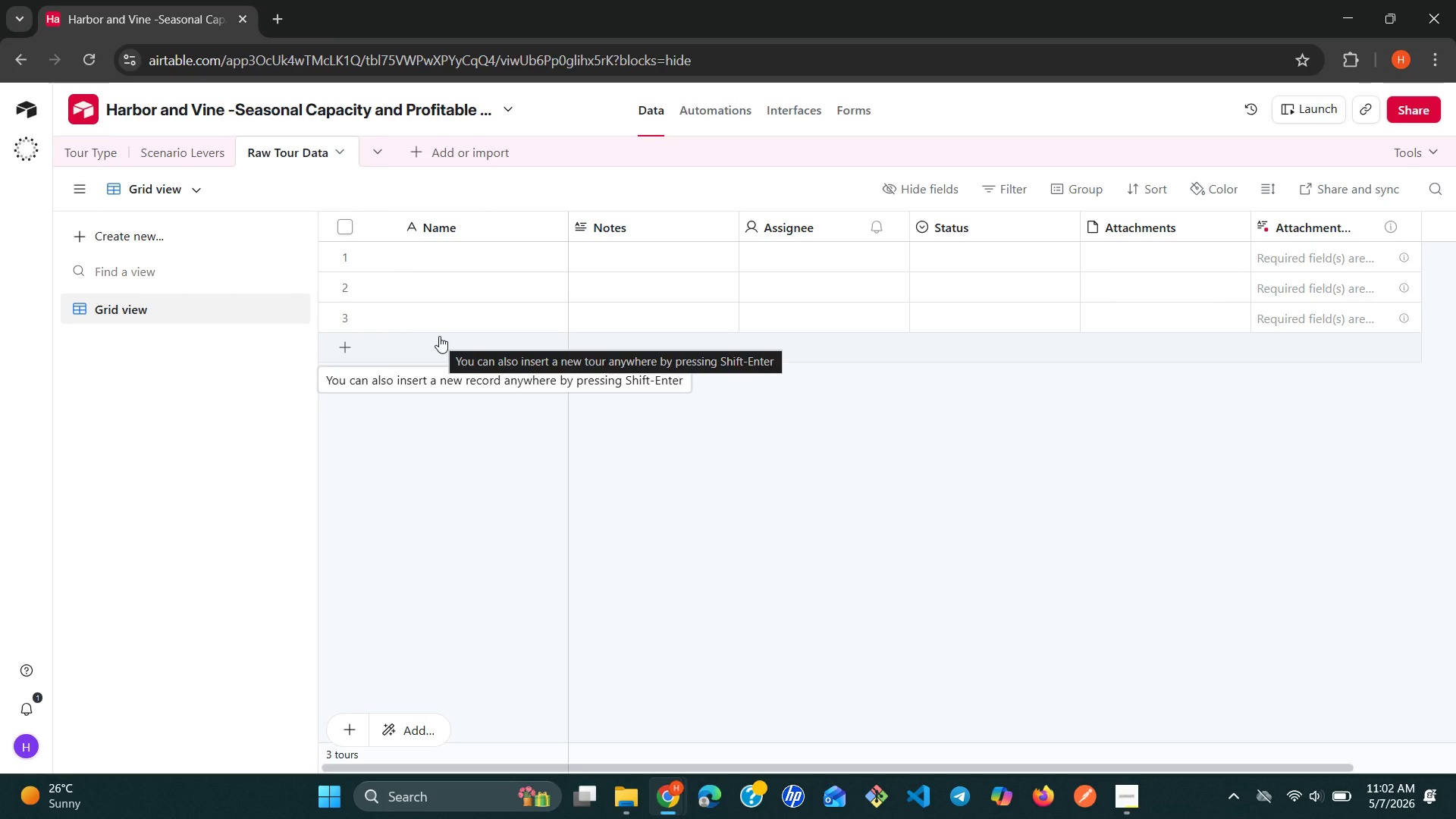 
double_click([726, 457])